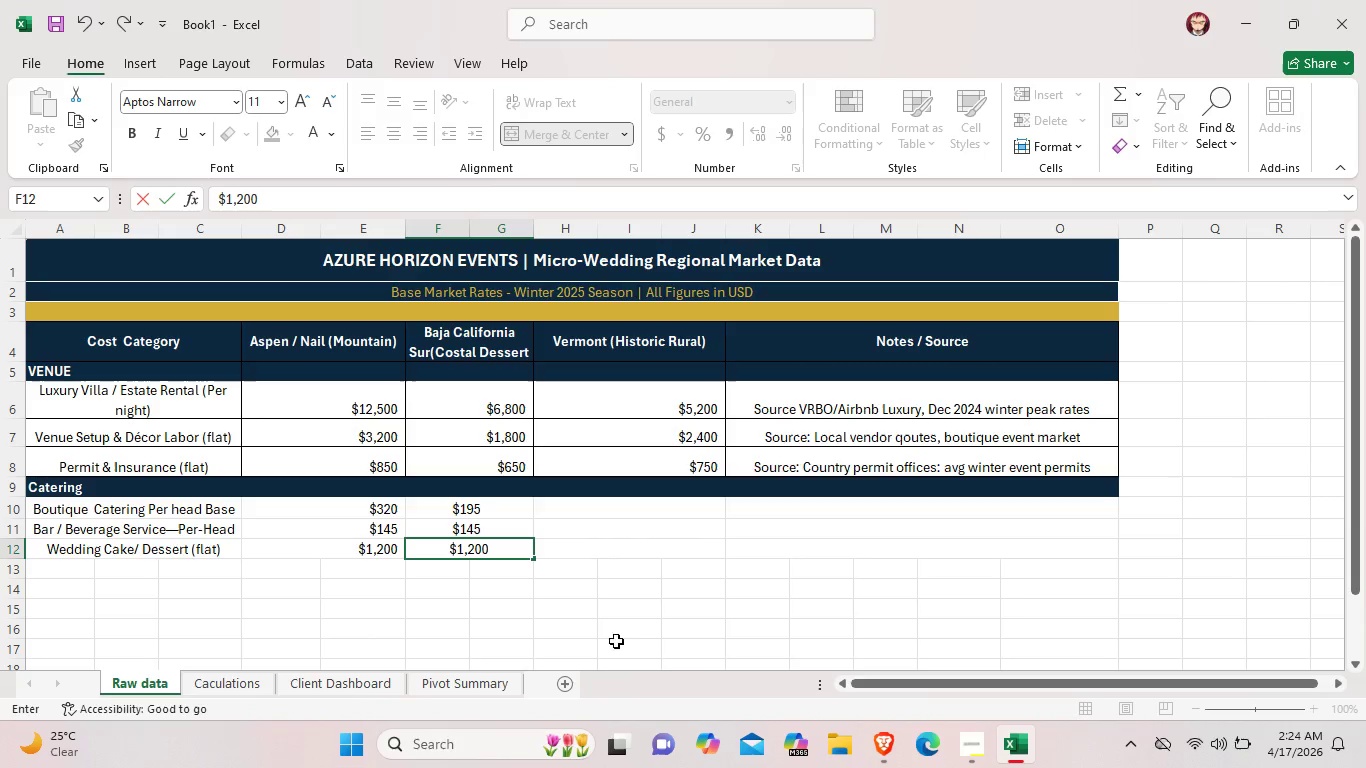 
left_click([642, 653])
 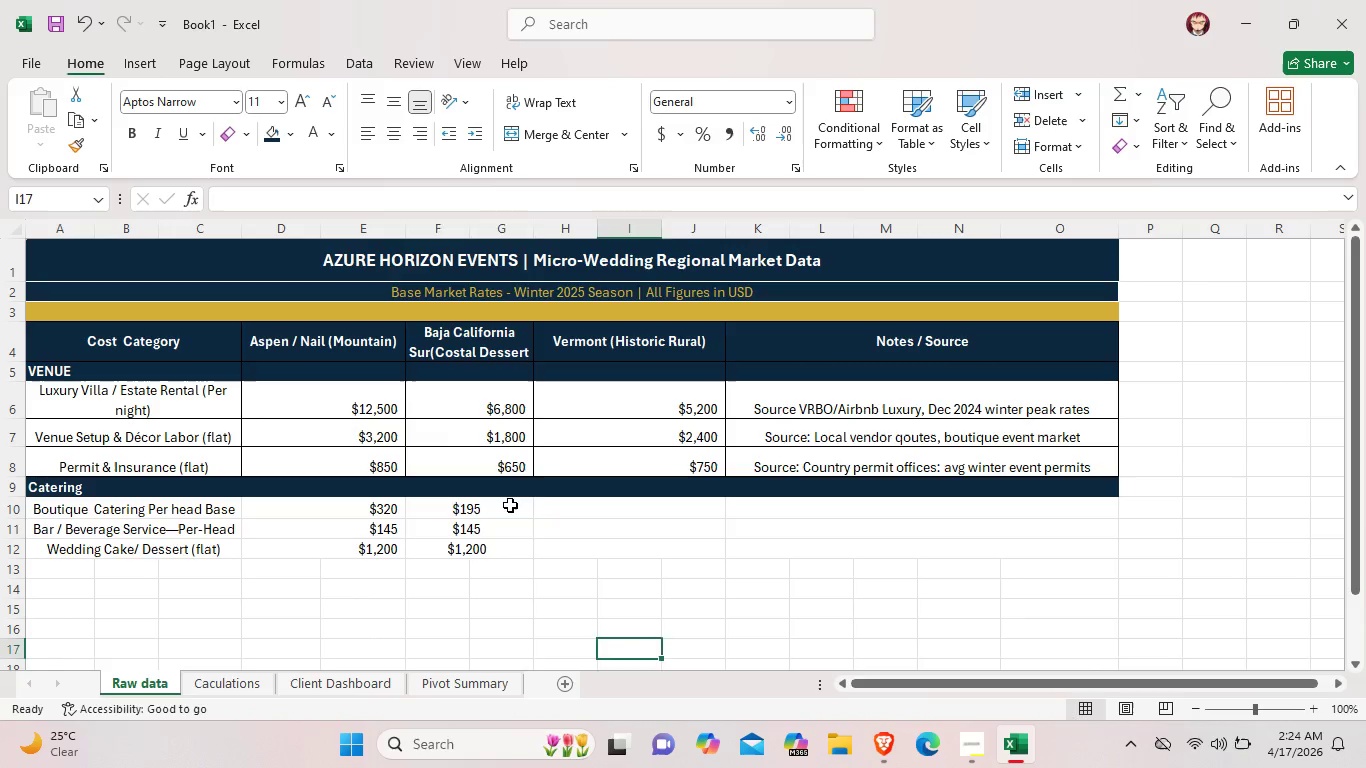 
left_click([510, 505])
 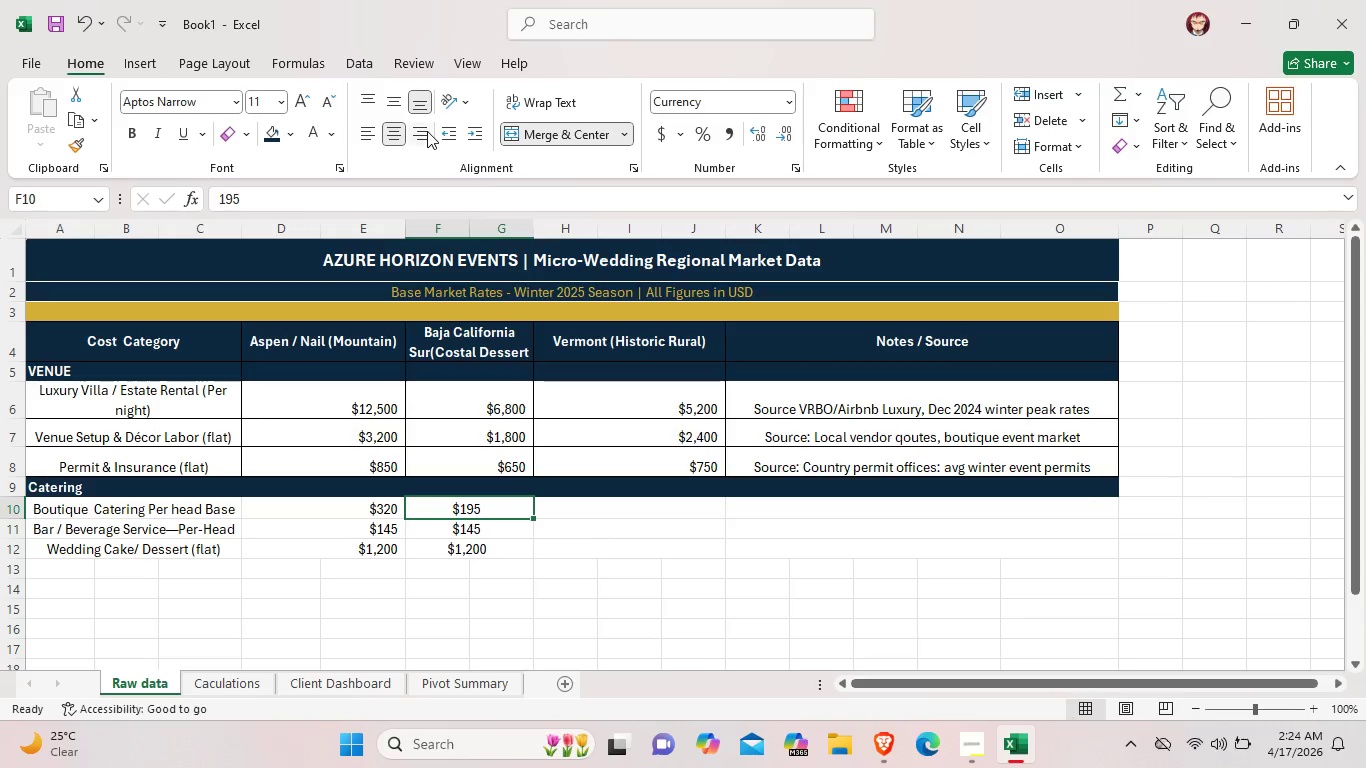 
left_click([427, 131])
 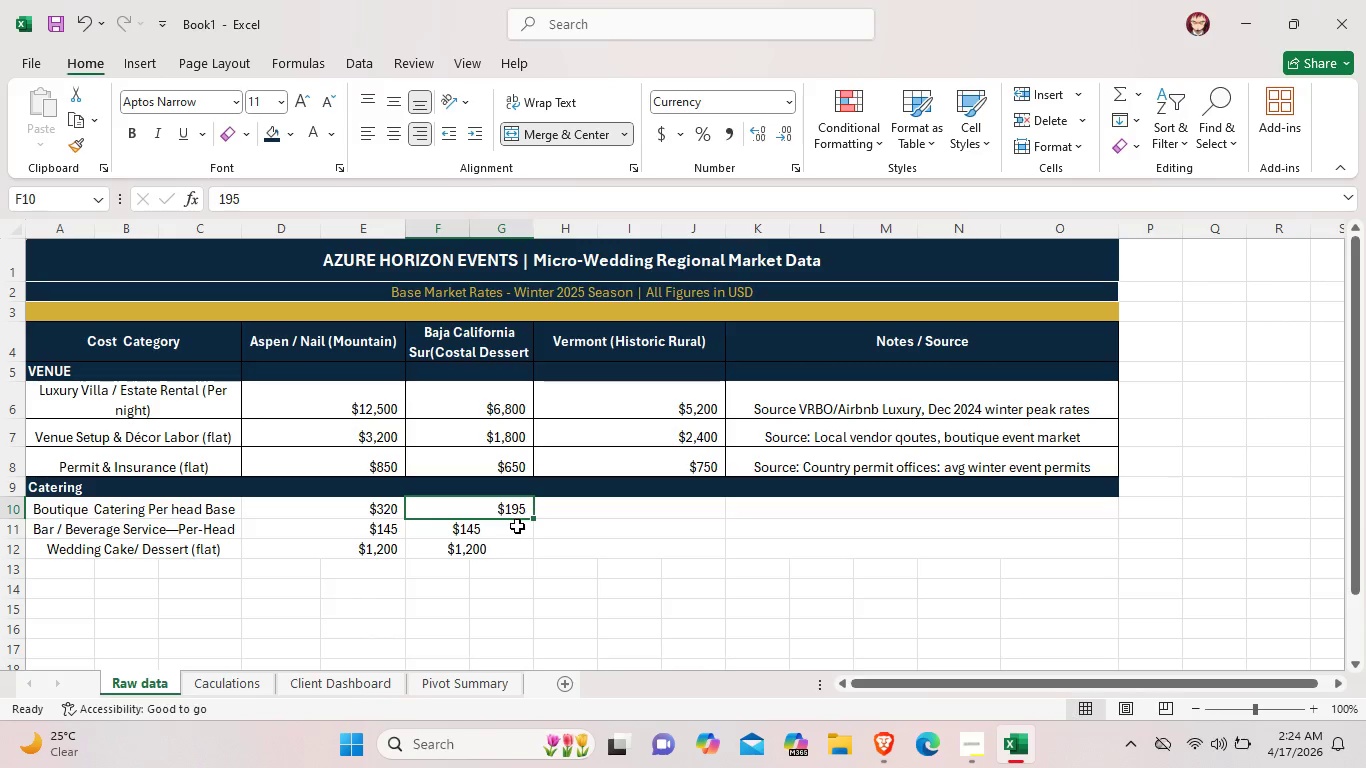 
left_click([517, 526])
 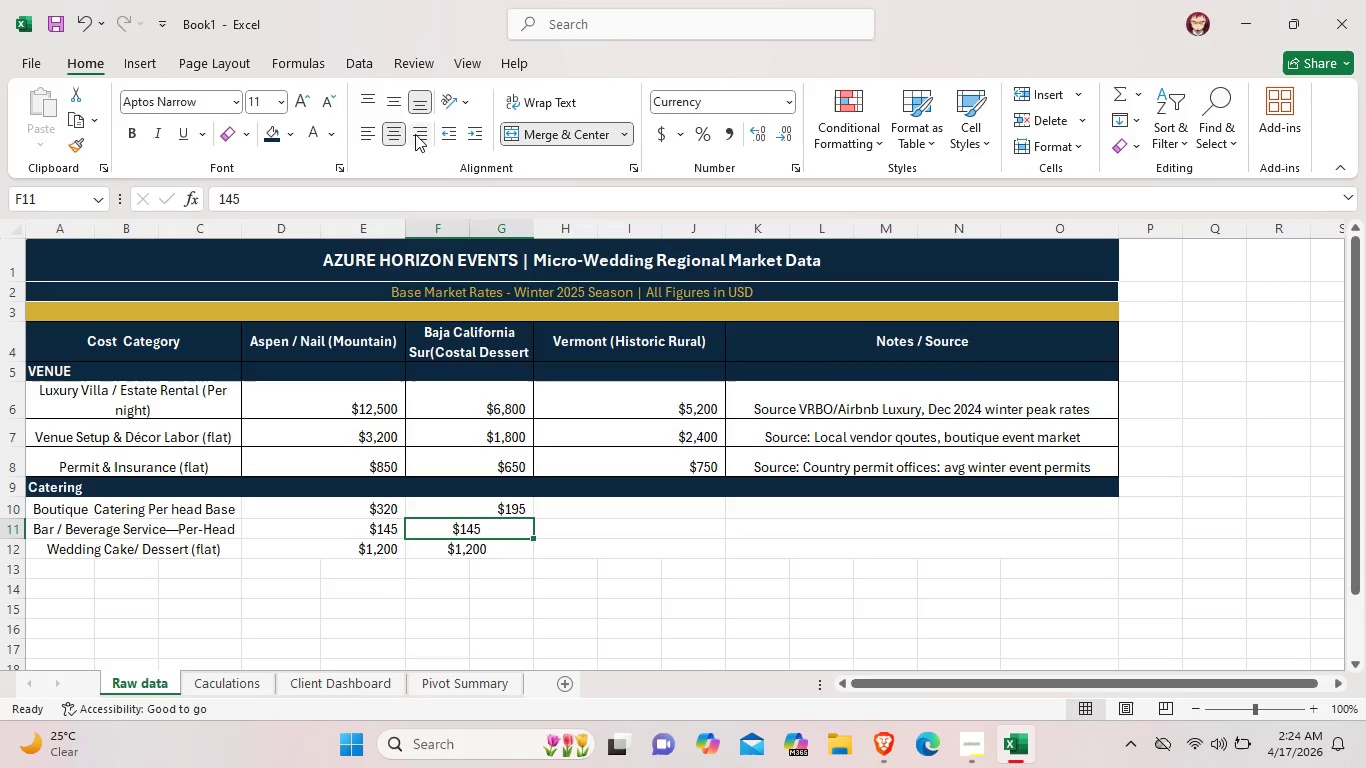 
left_click([415, 134])
 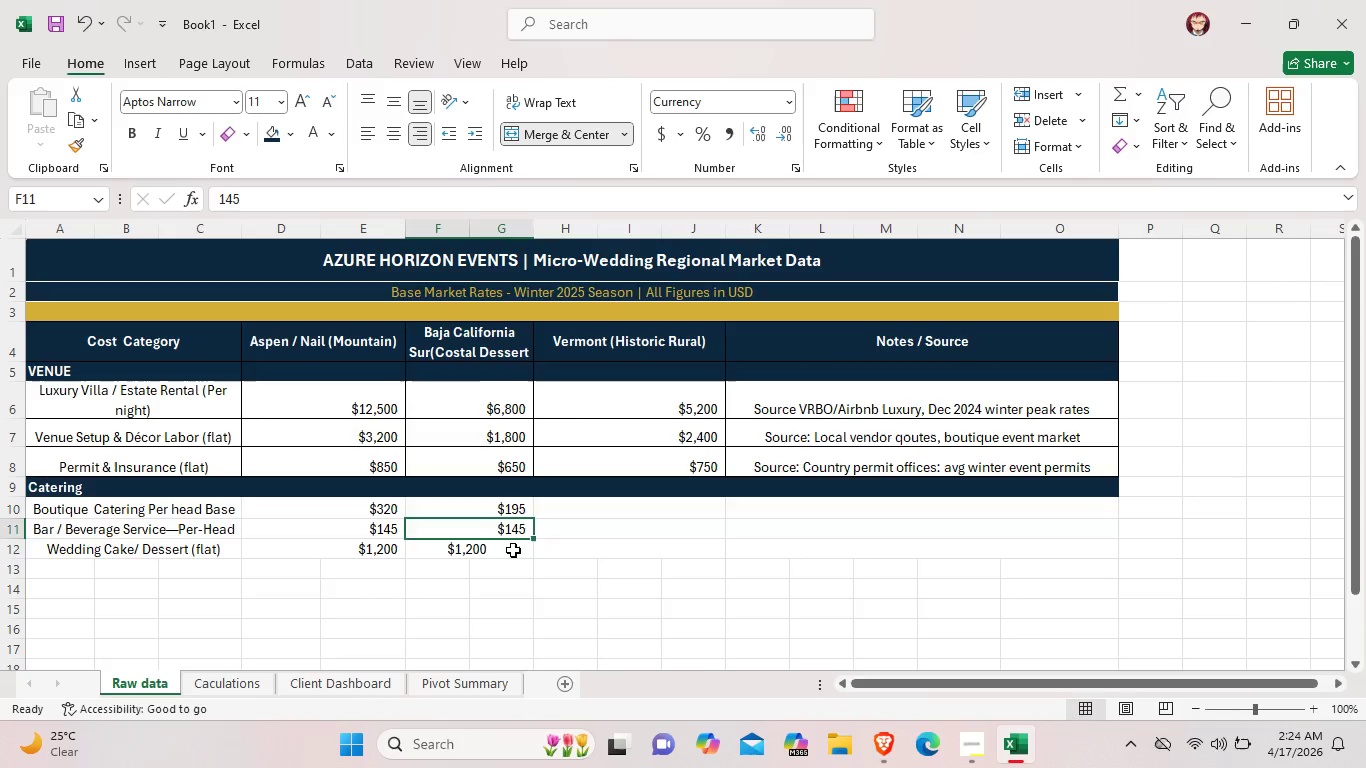 
left_click([513, 550])
 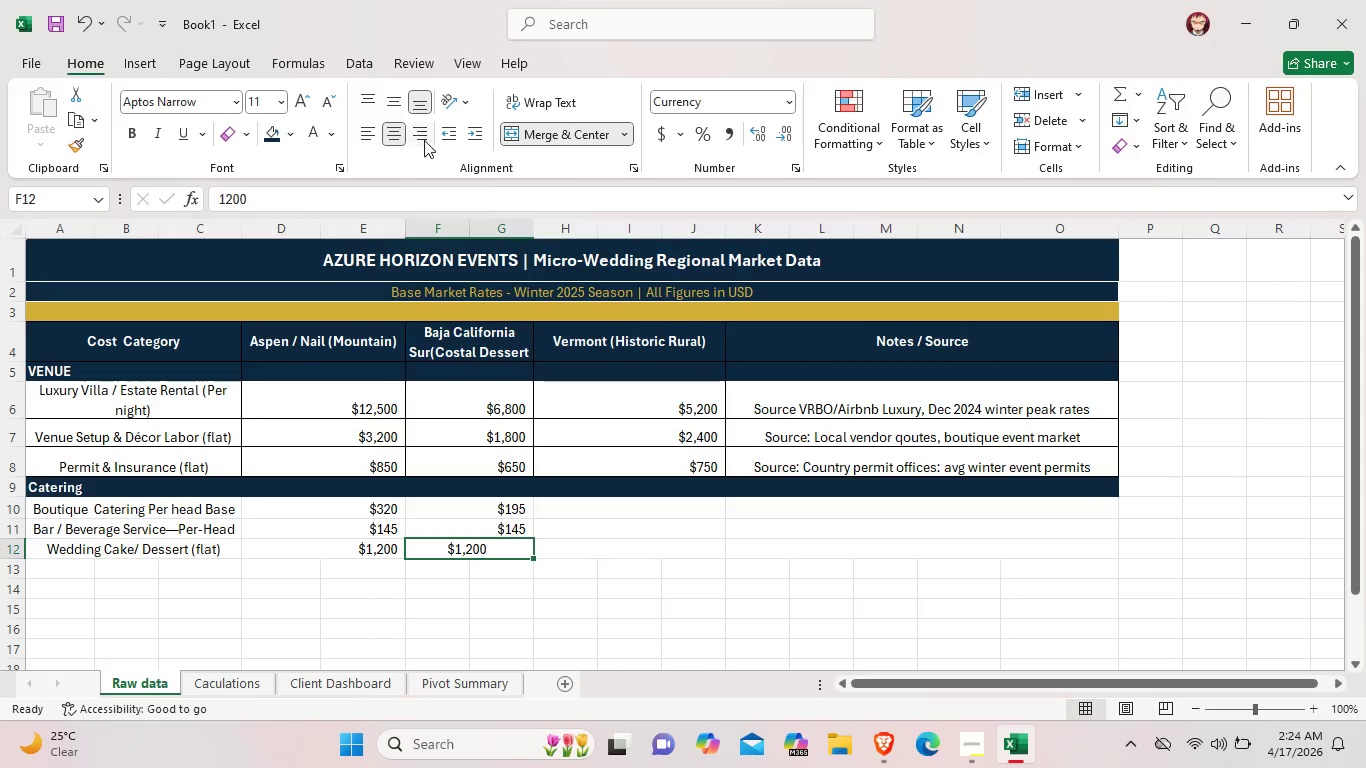 
left_click([422, 136])
 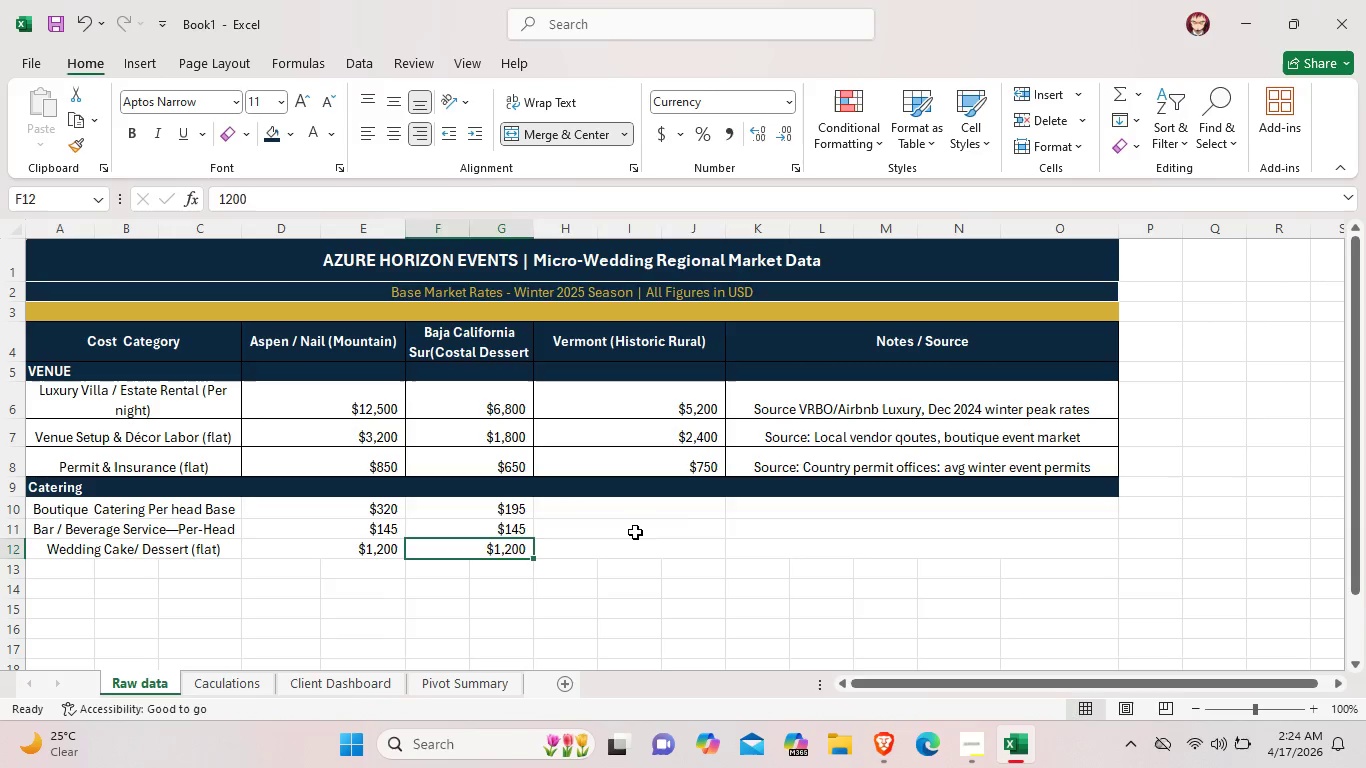 
left_click([635, 532])
 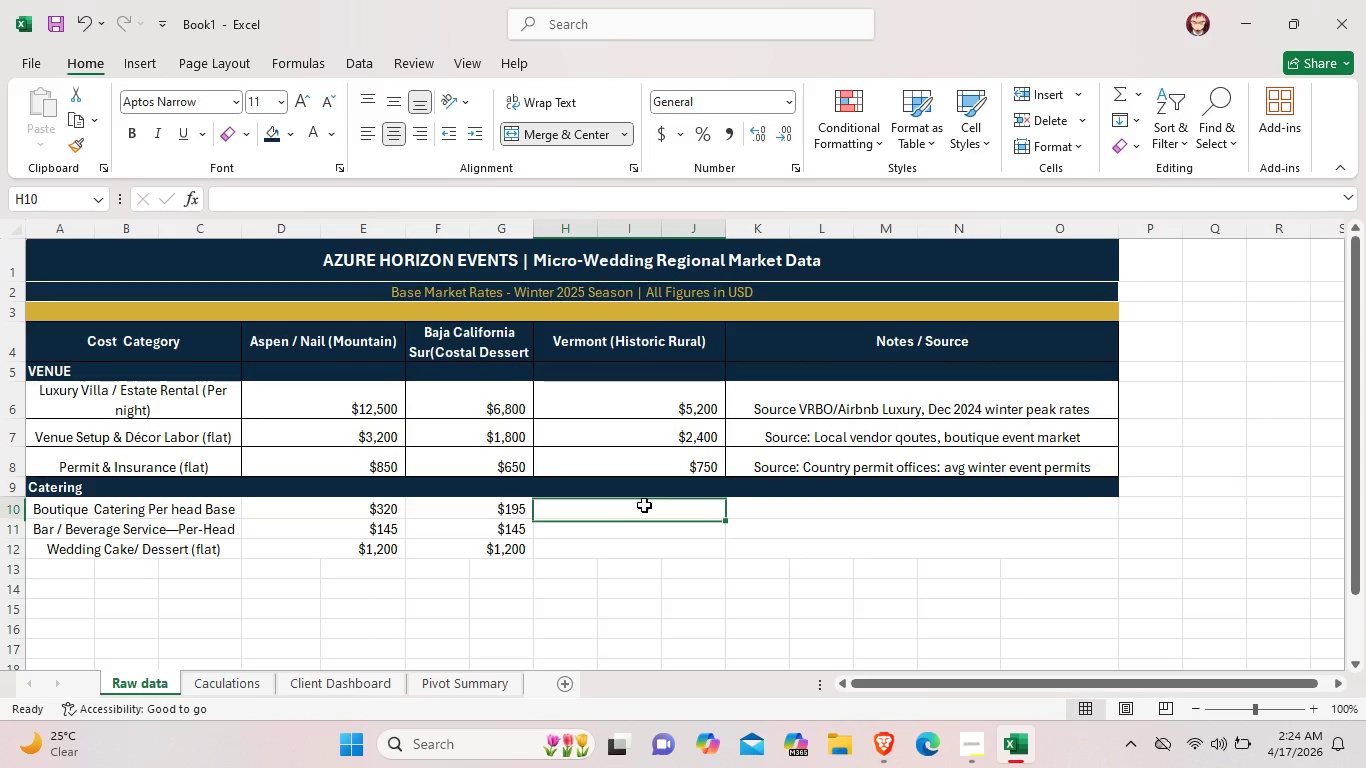 
double_click([644, 505])
 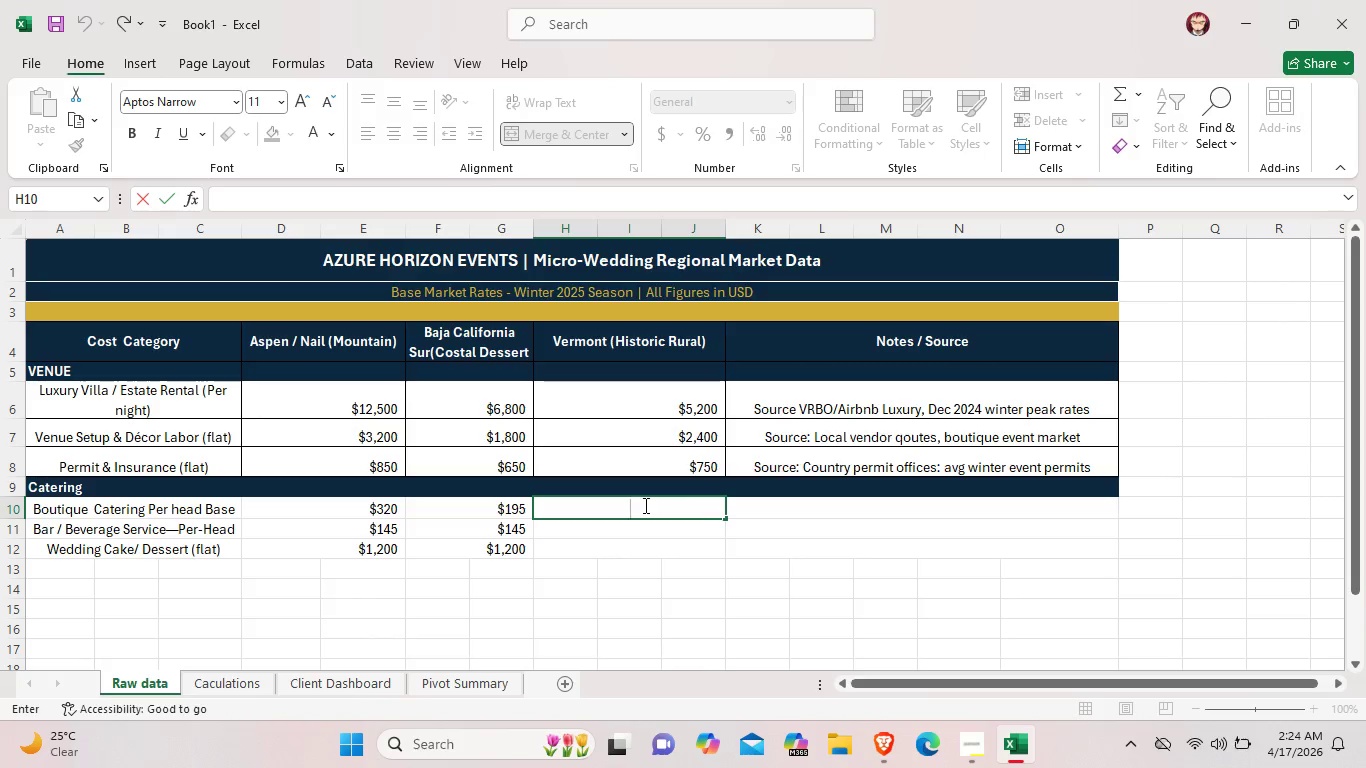 
wait(19.17)
 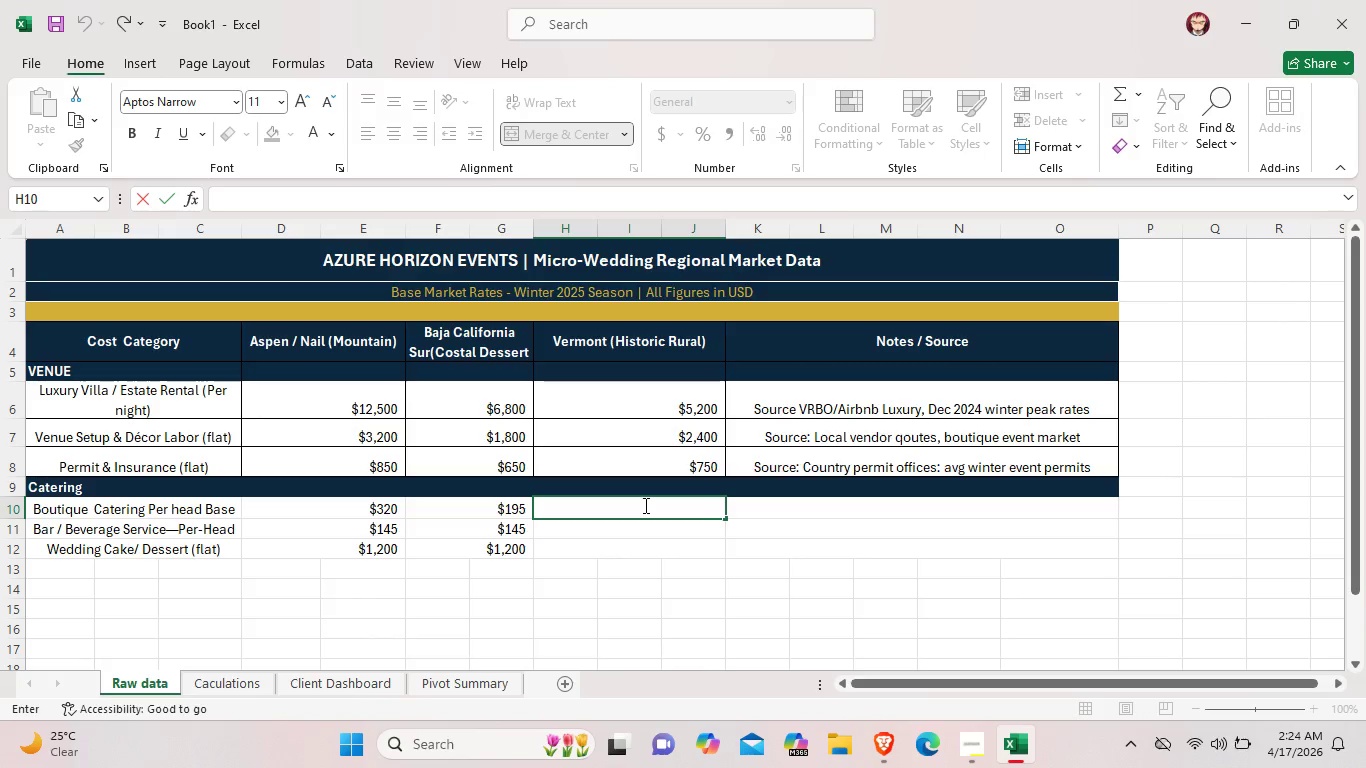 
type($245)
 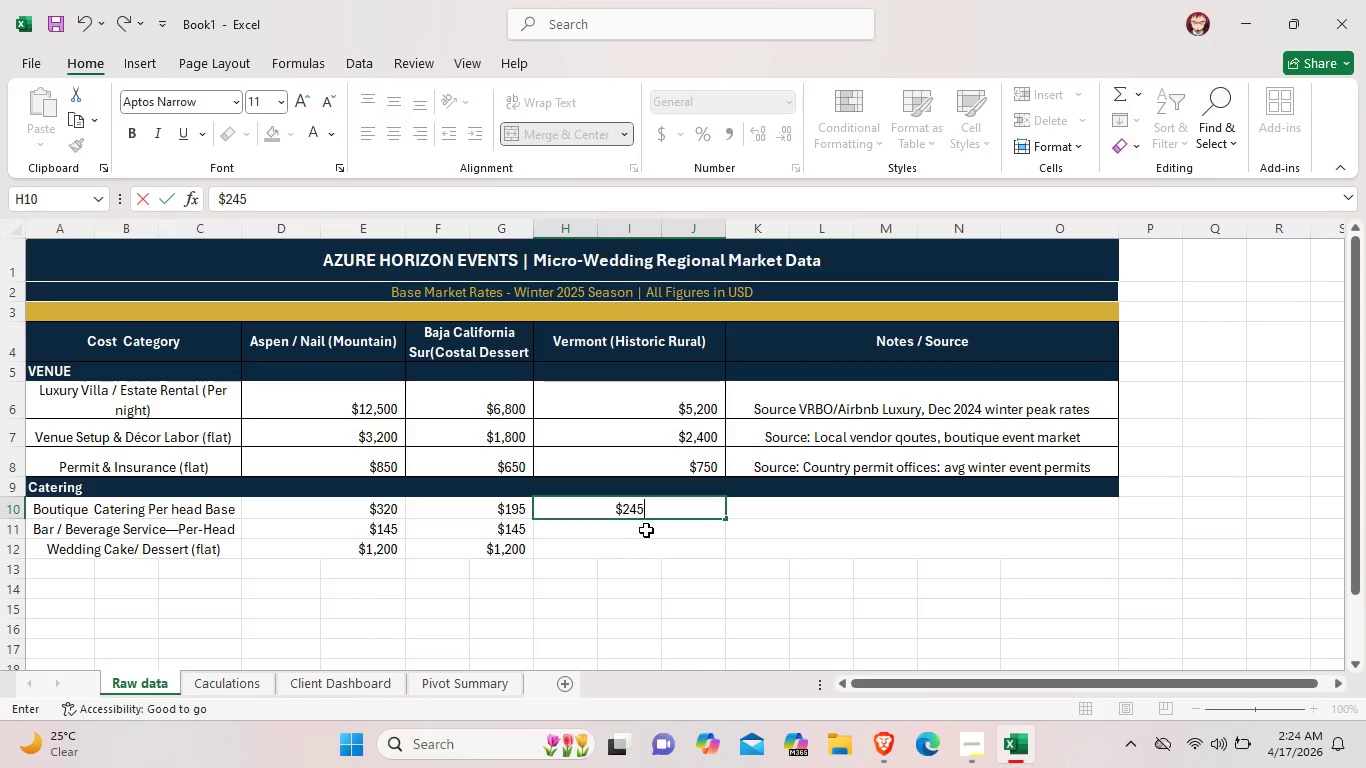 
double_click([646, 530])
 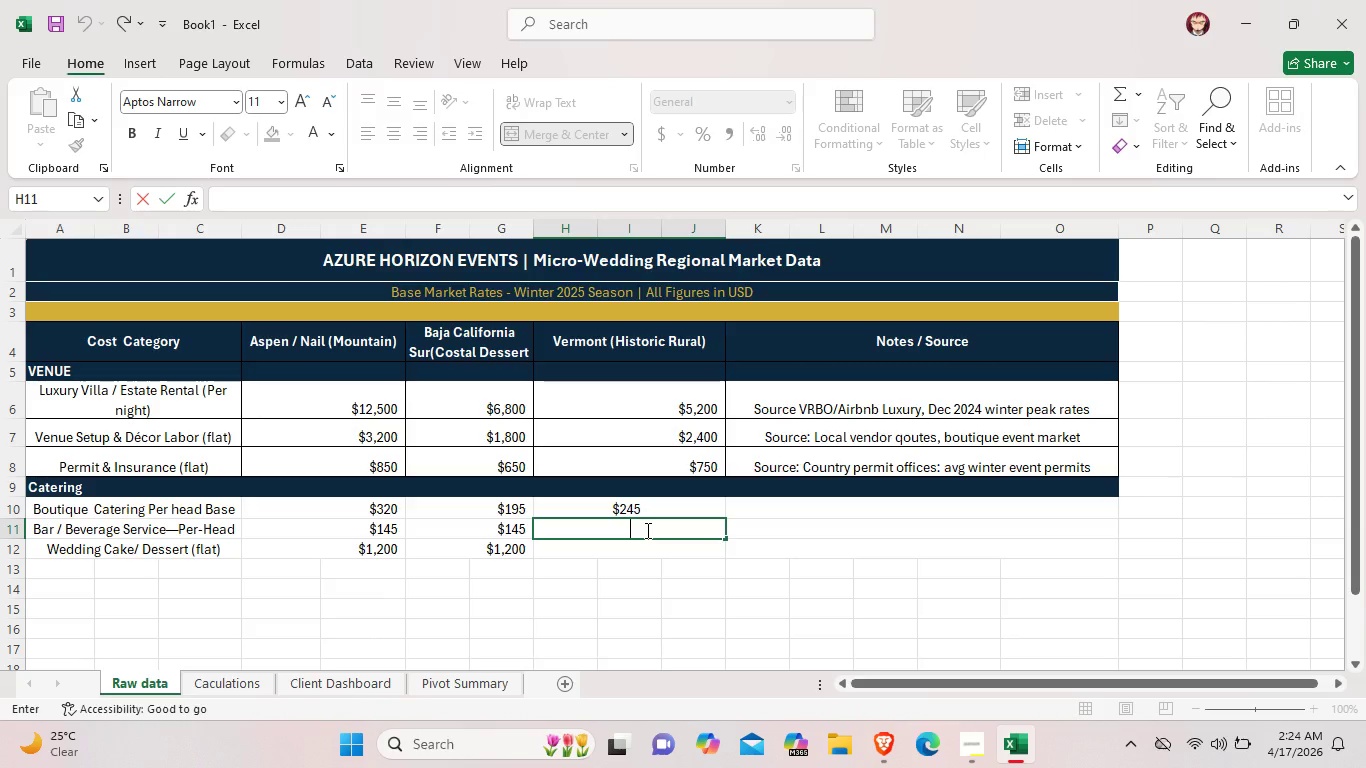 
type($115)
 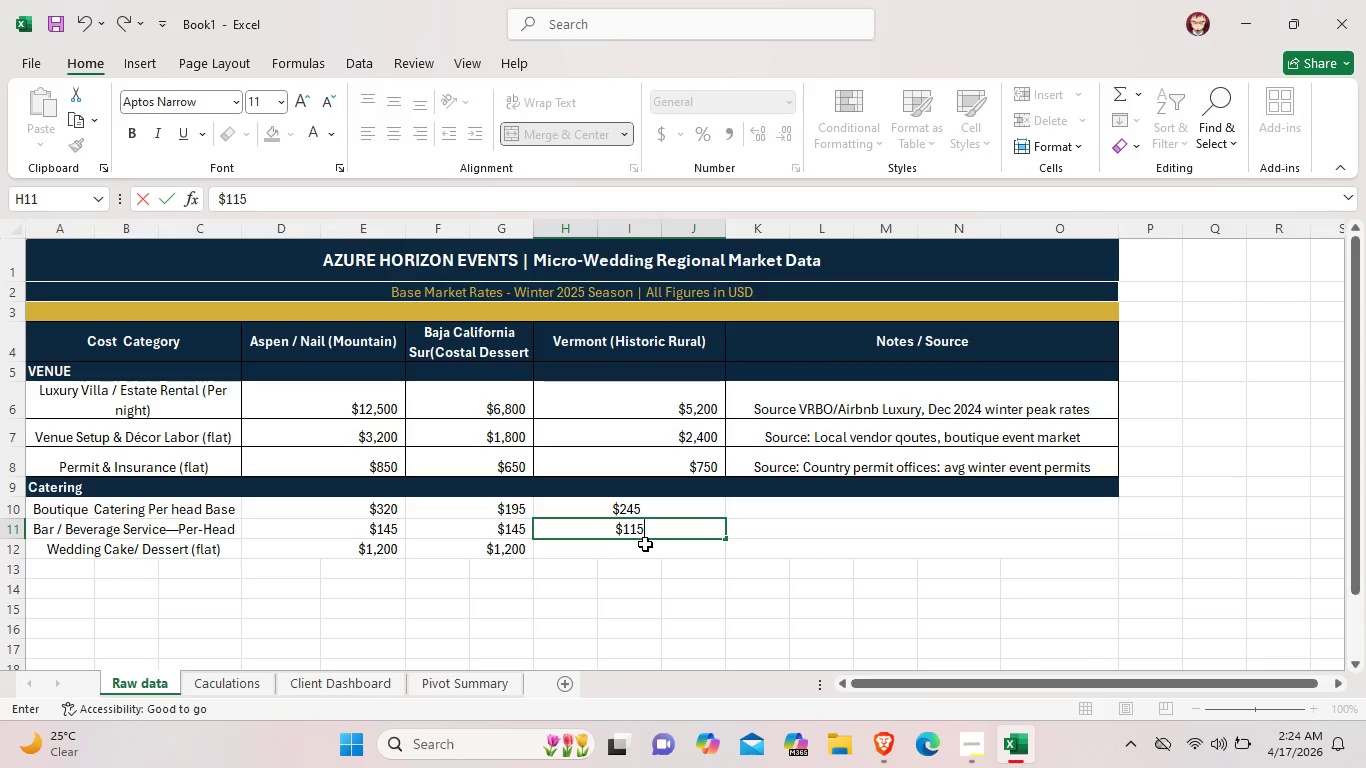 
double_click([645, 544])
 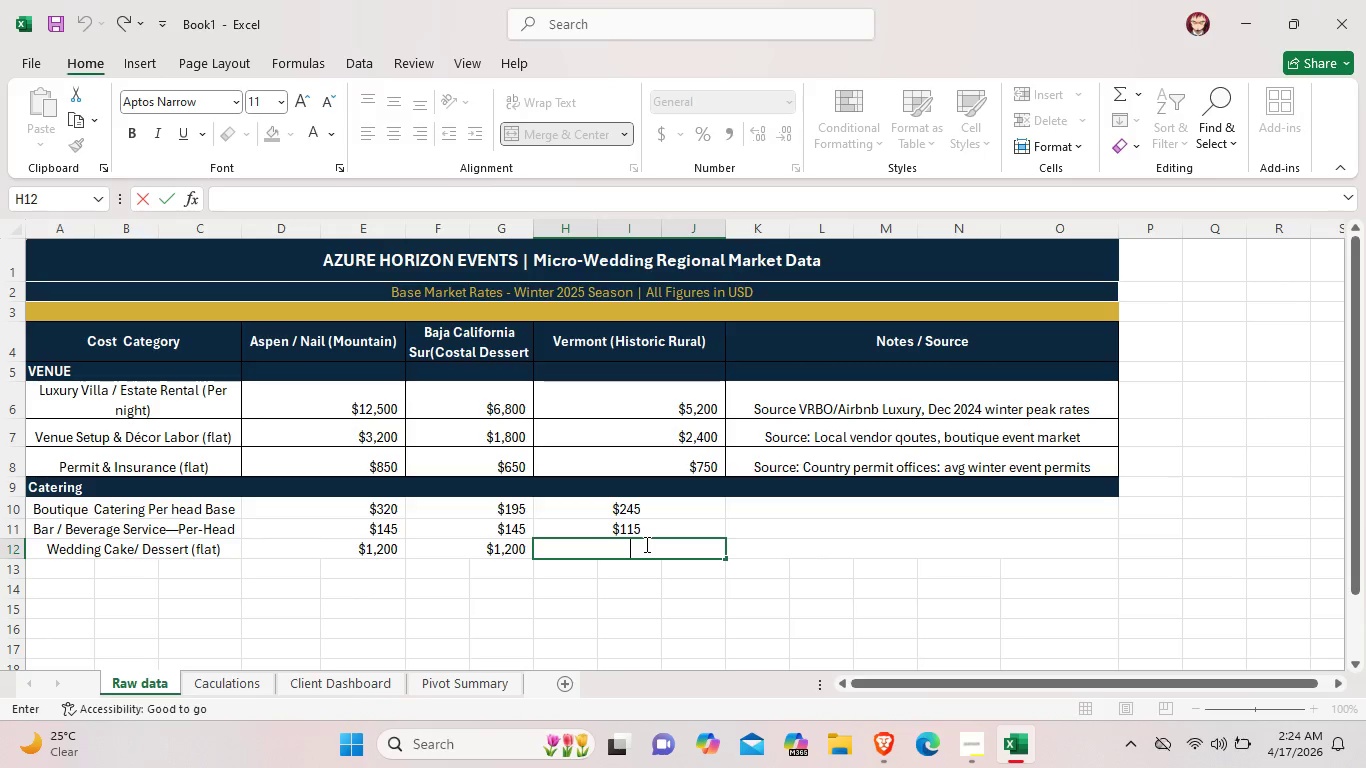 
key(Shift+4)
 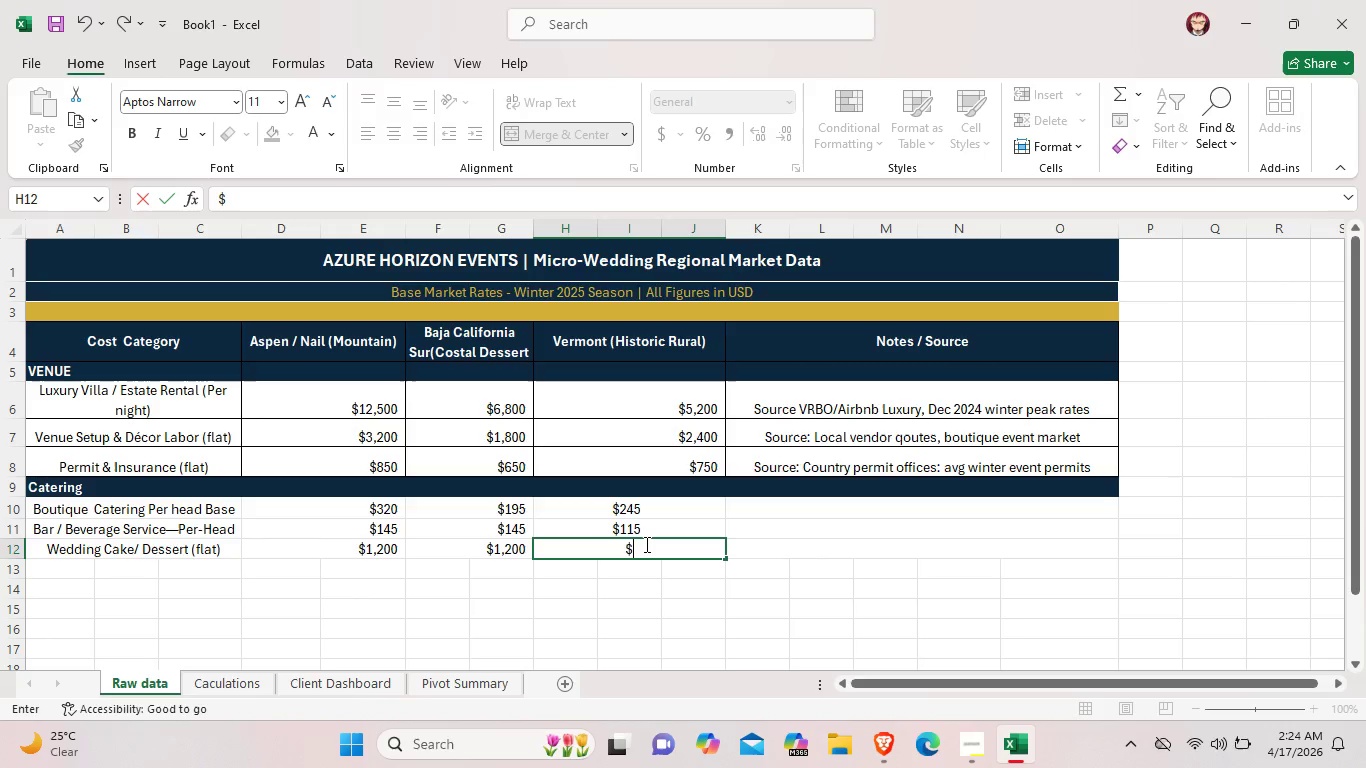 
type(950)
 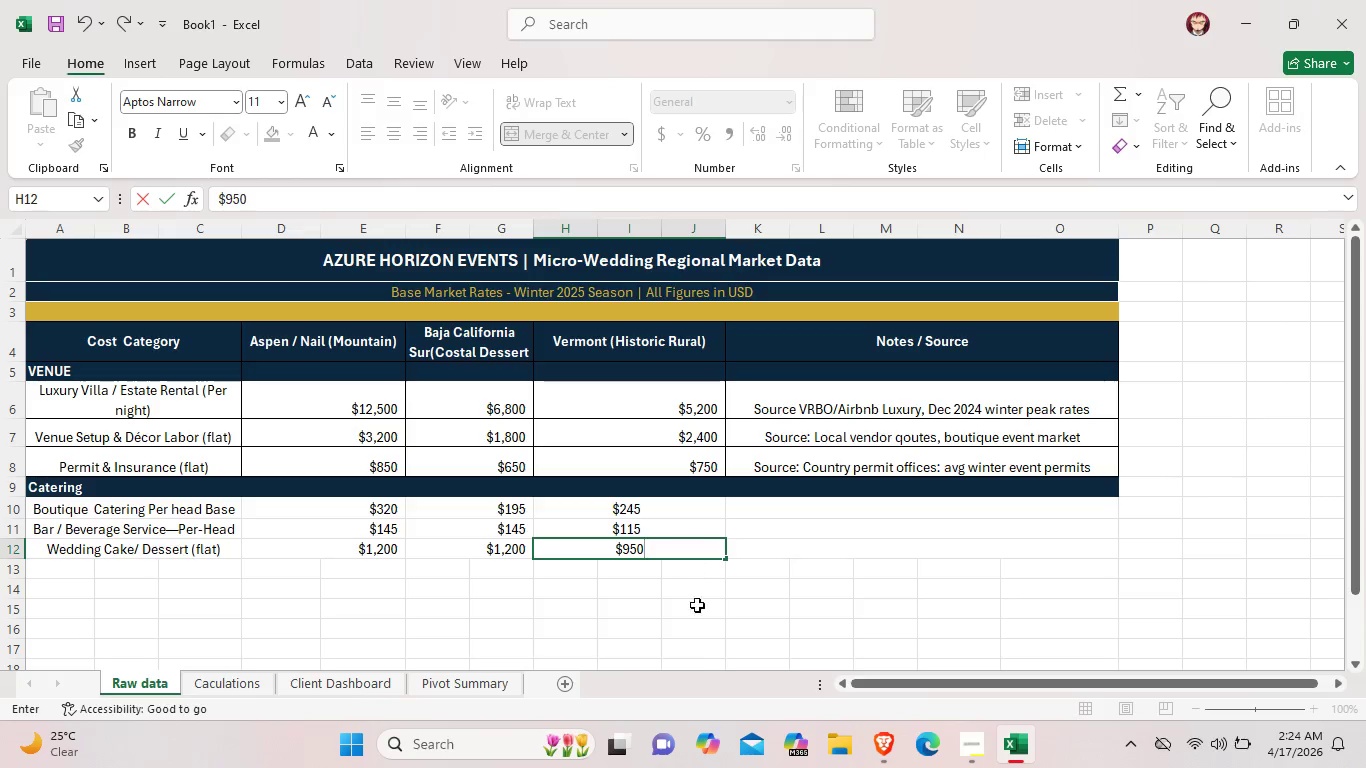 
left_click([701, 630])
 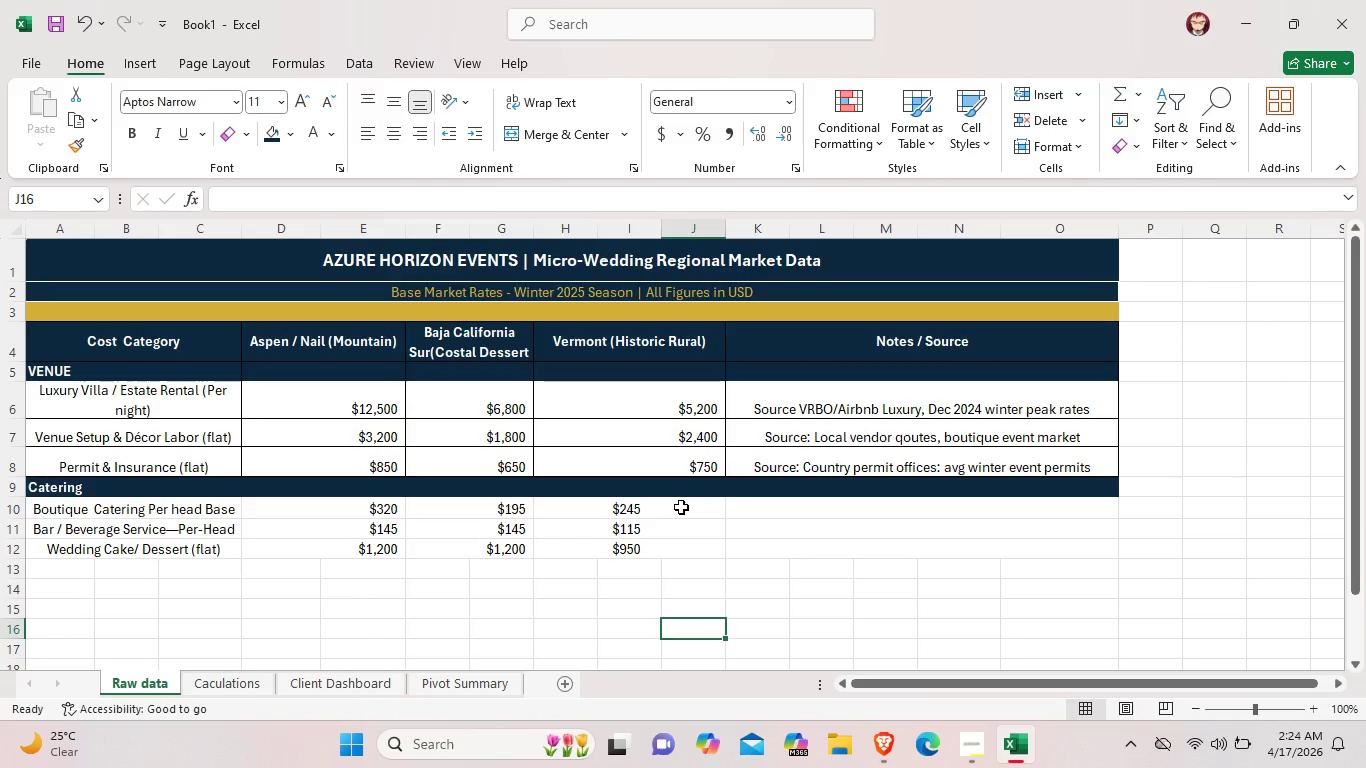 
left_click([681, 507])
 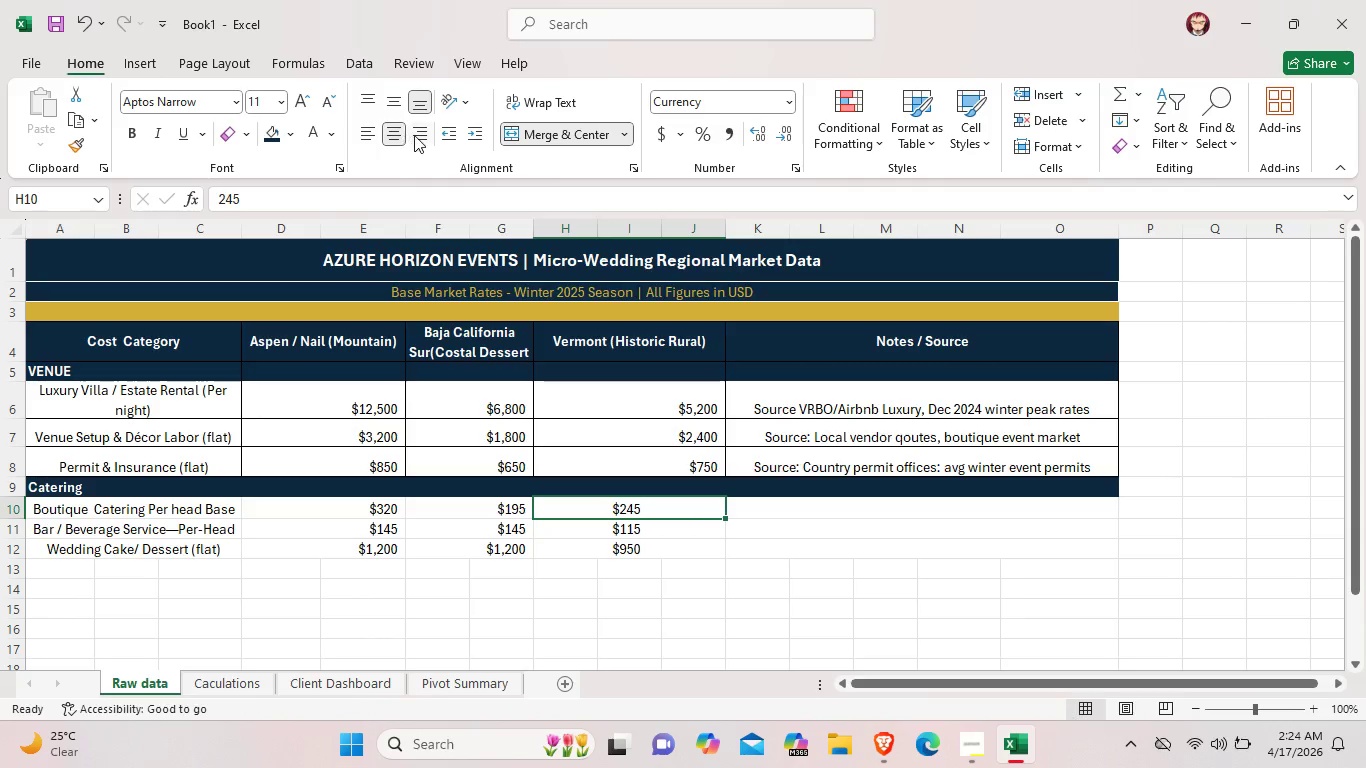 
left_click([416, 136])
 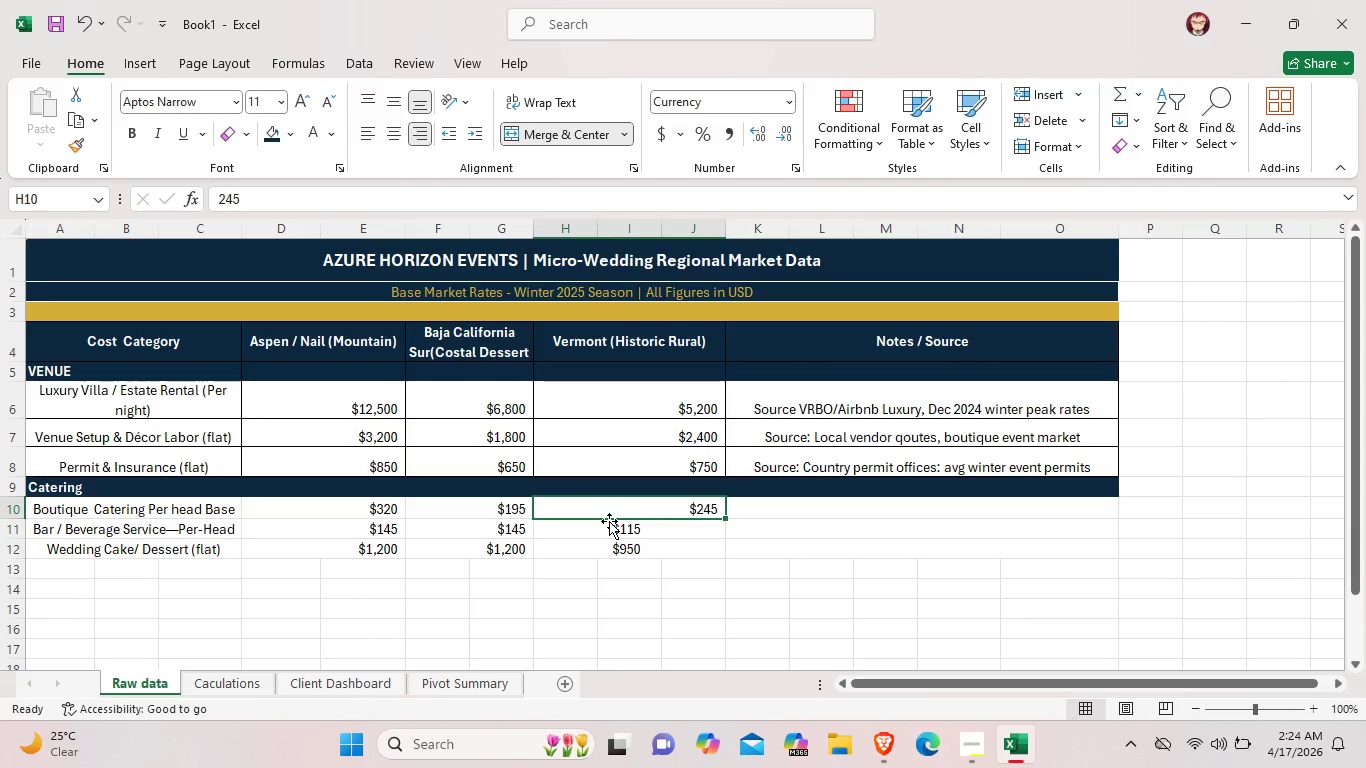 
left_click([609, 521])
 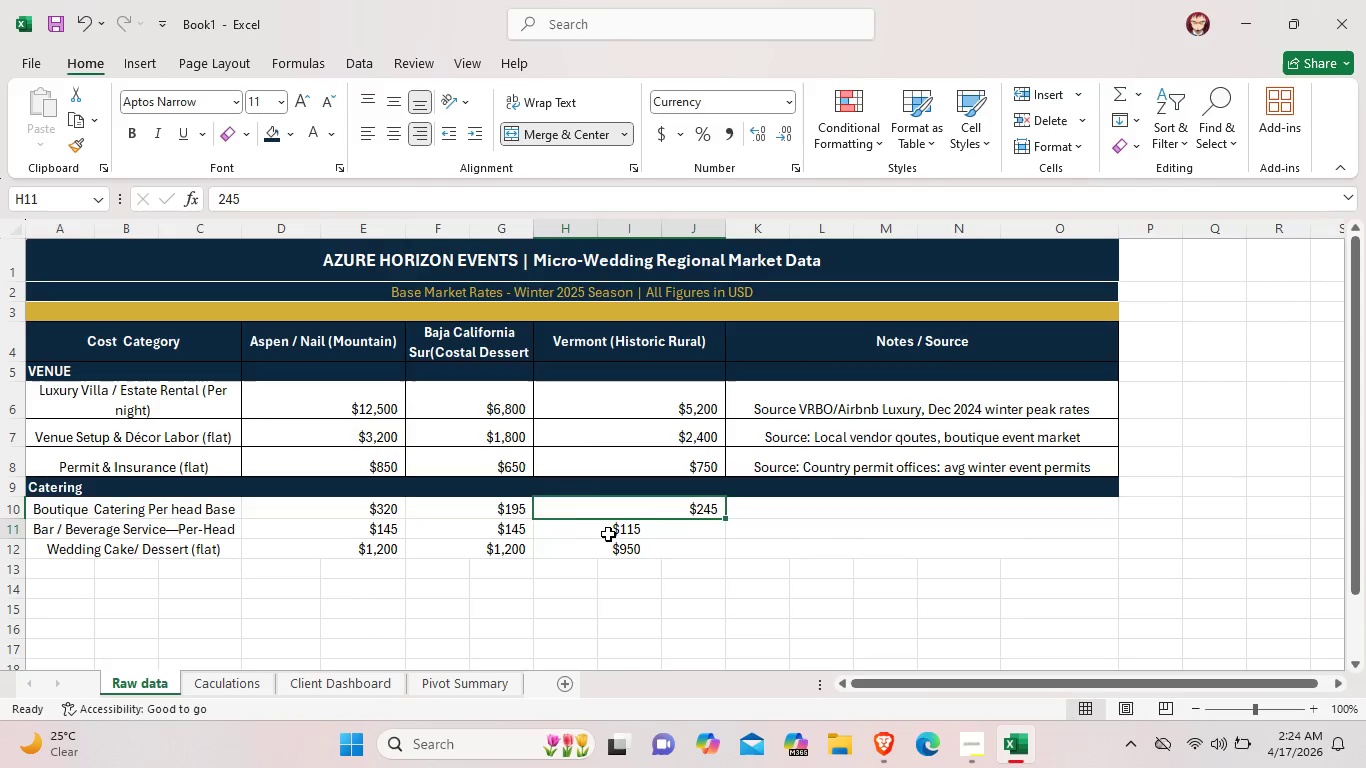 
left_click([608, 534])
 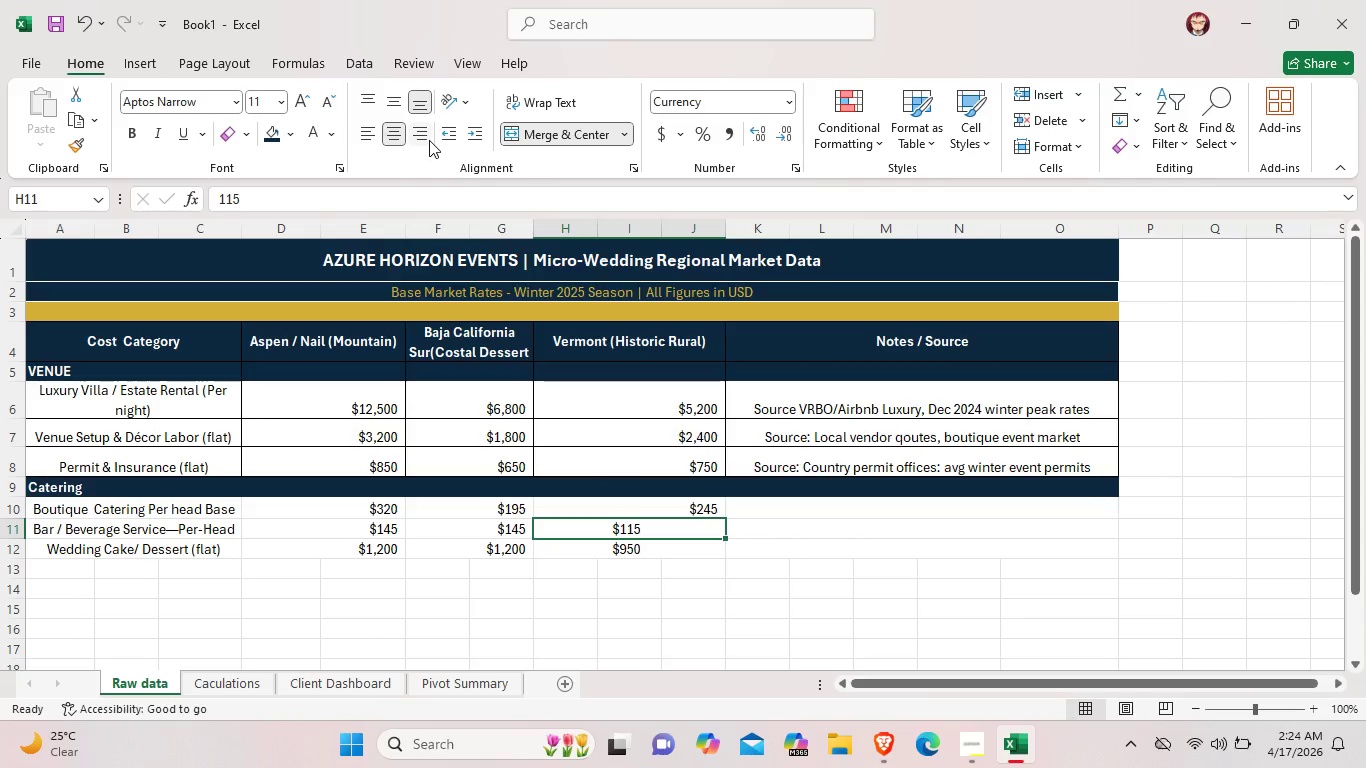 
left_click([429, 140])
 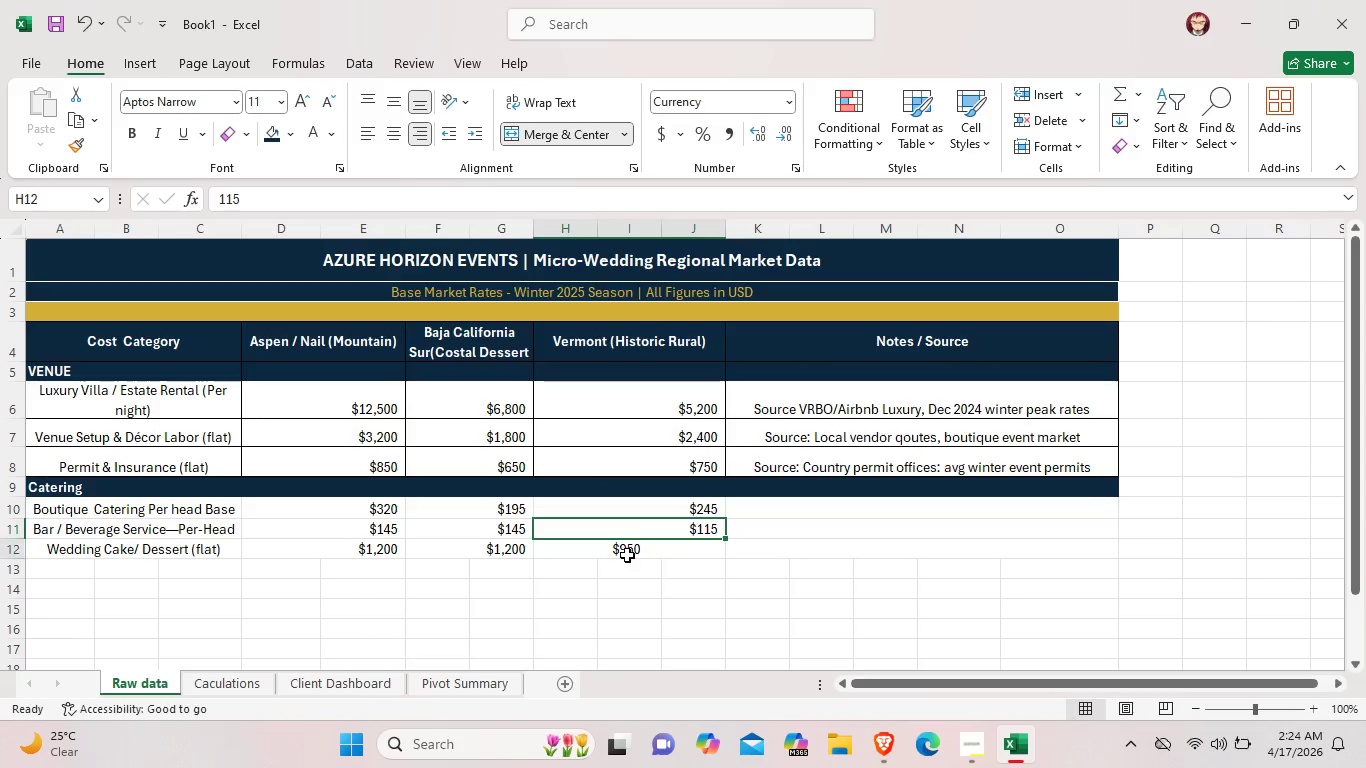 
left_click([627, 555])
 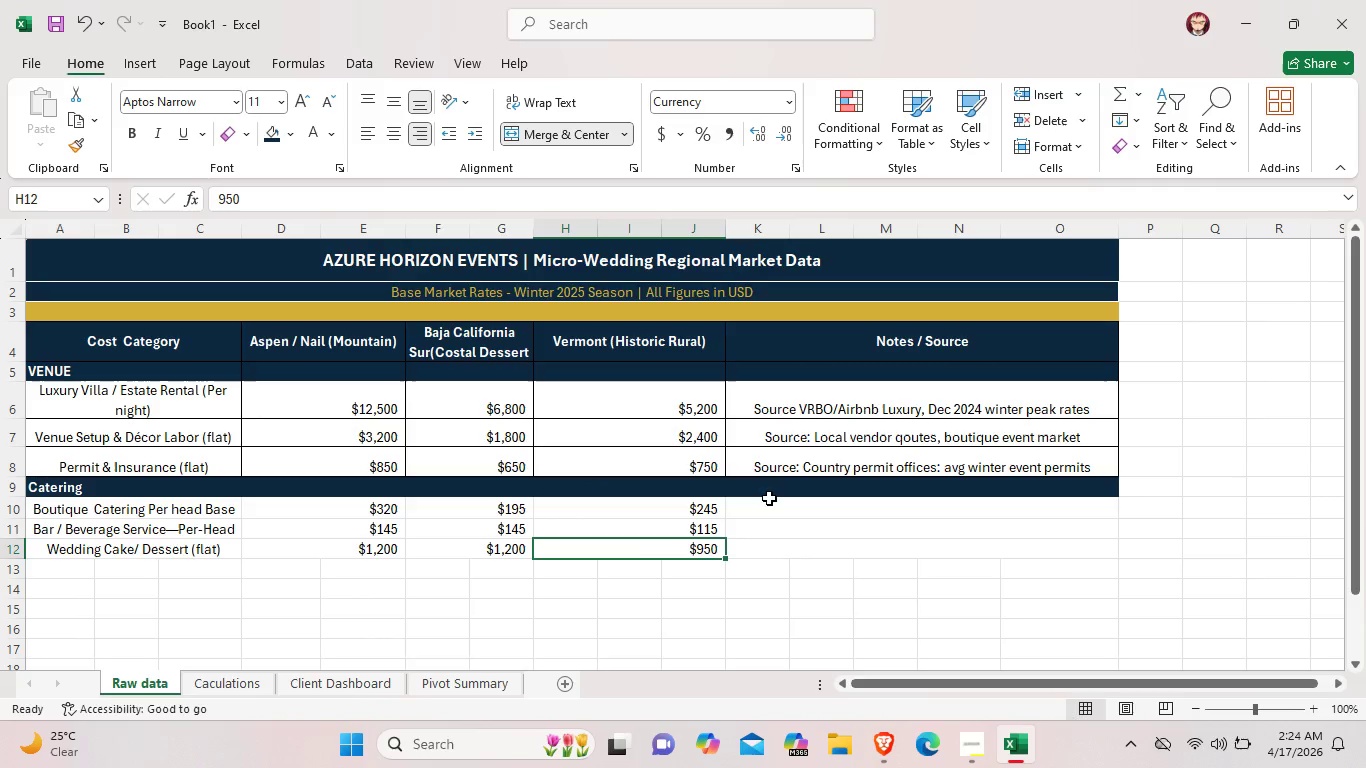 
left_click([771, 542])
 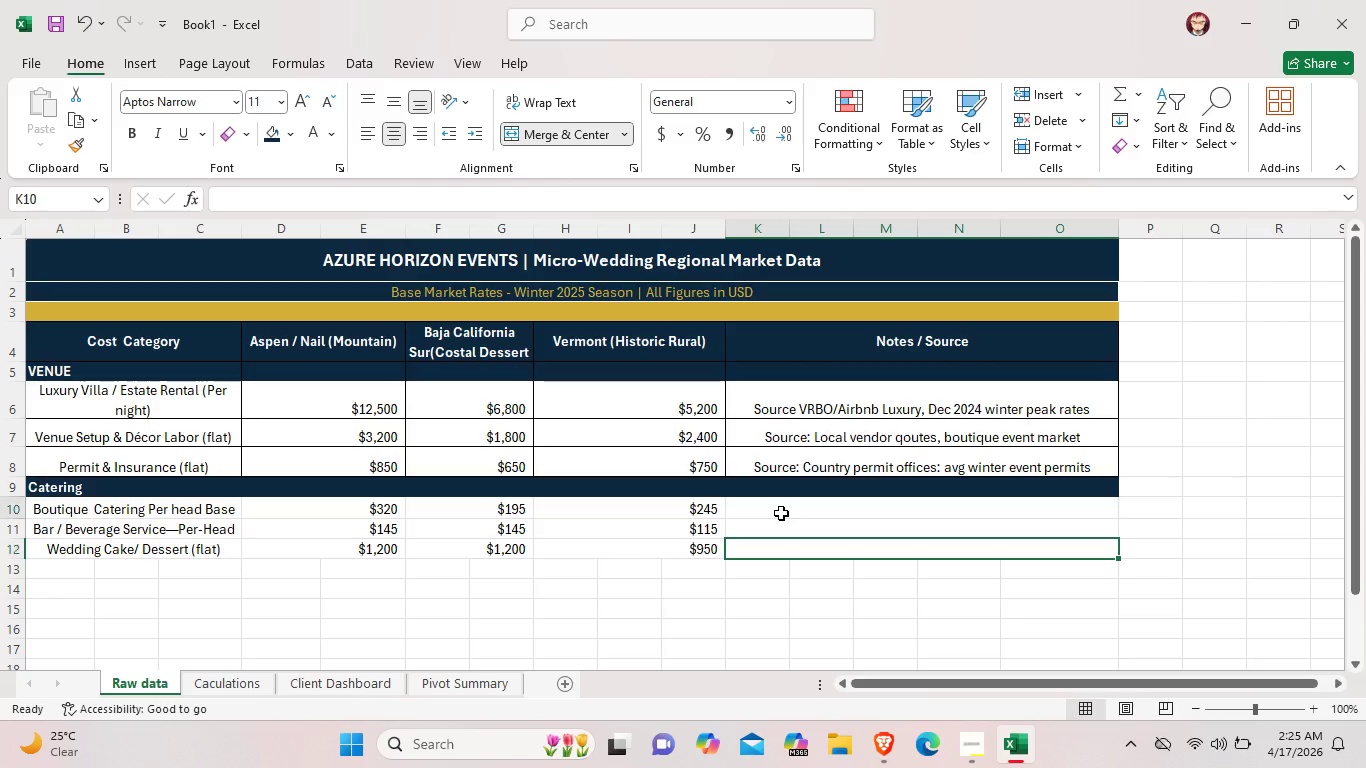 
left_click([781, 513])
 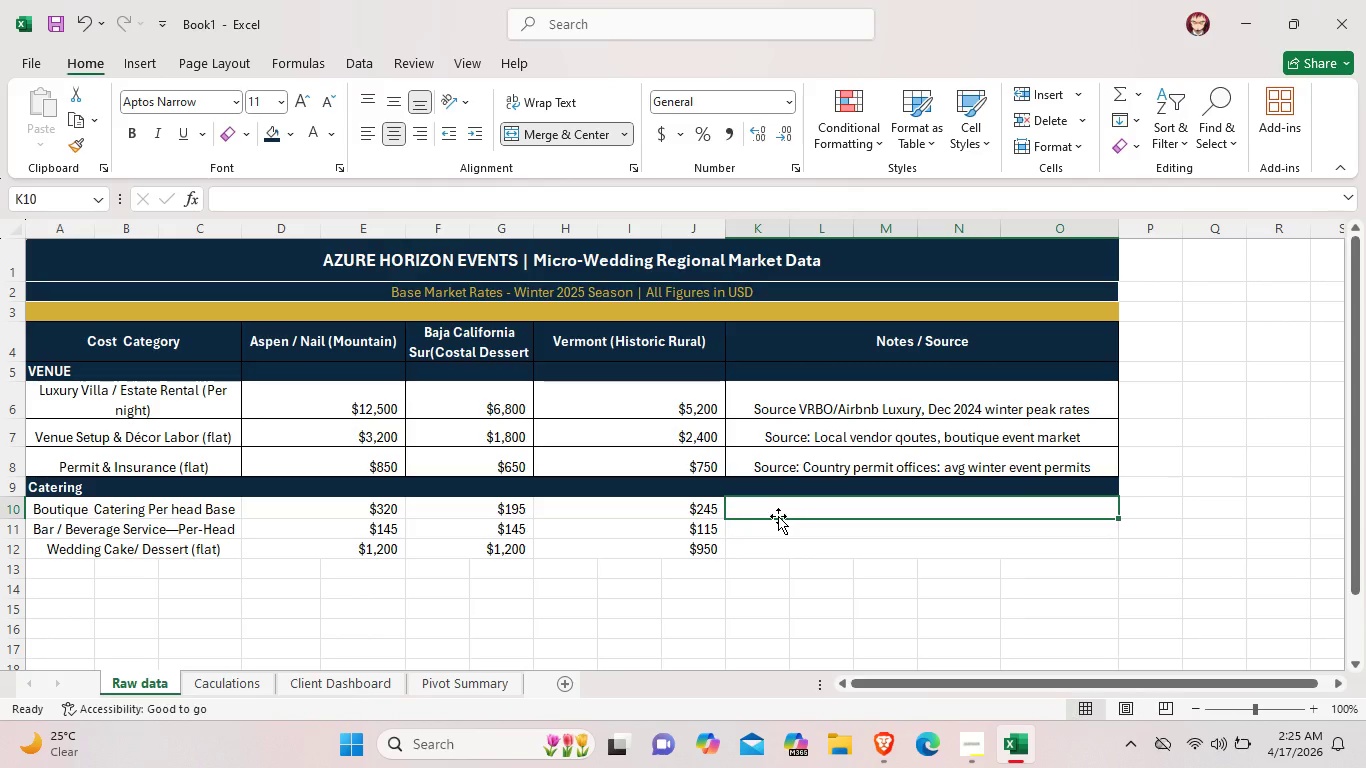 
wait(5.42)
 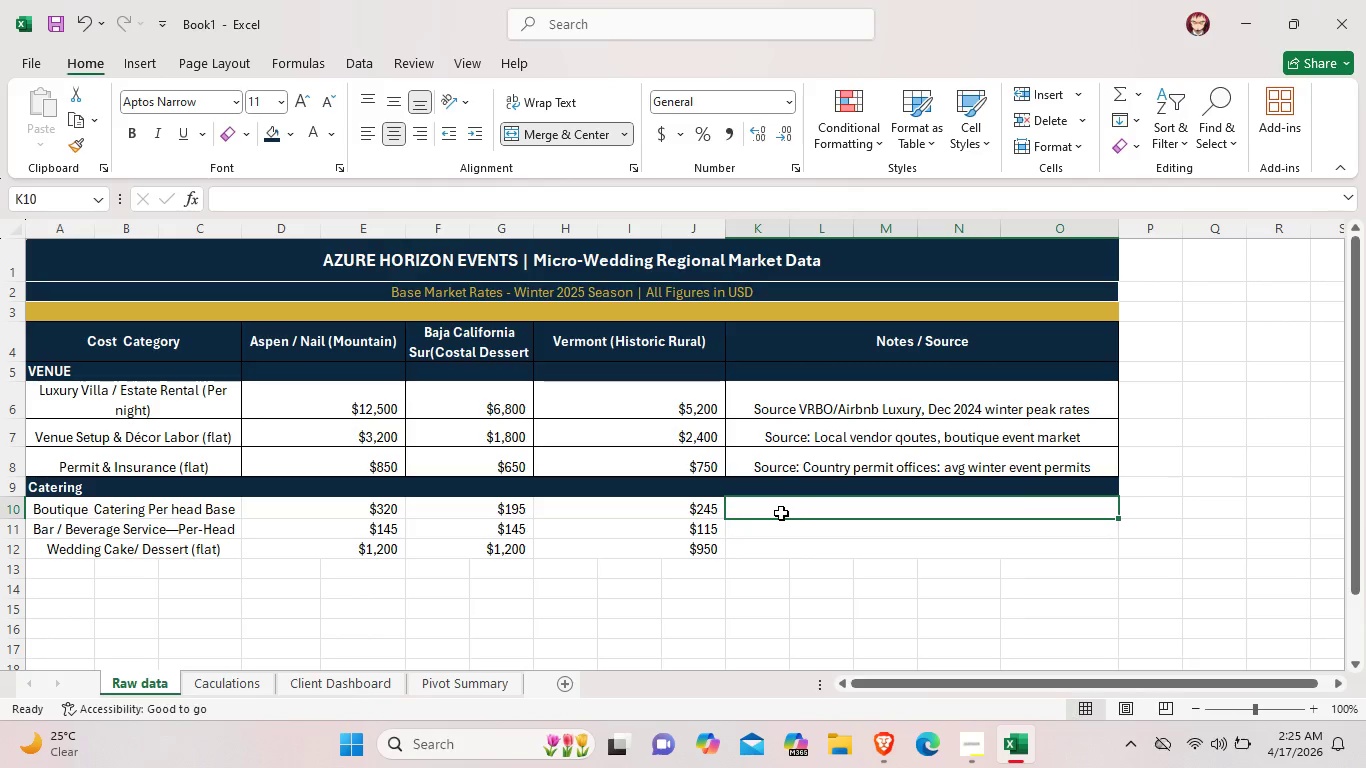 
double_click([778, 509])
 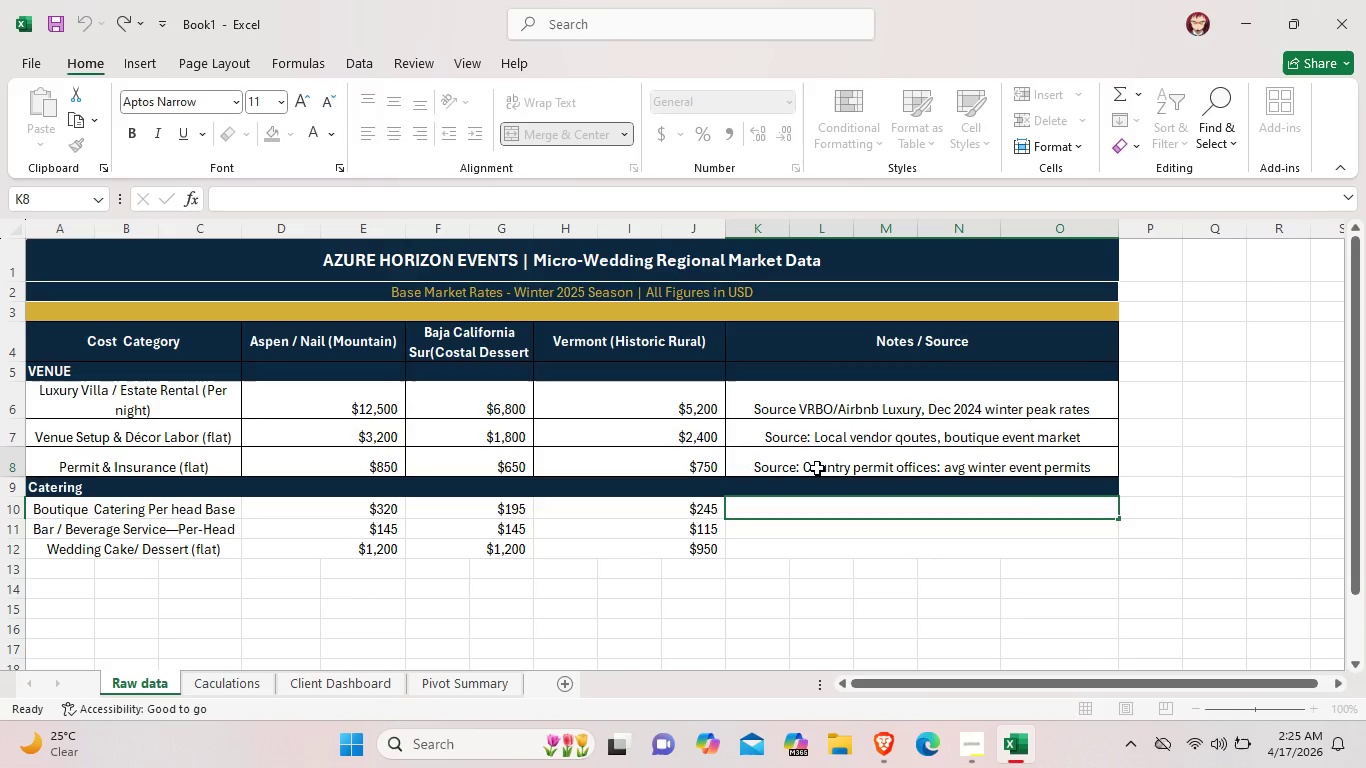 
left_click([817, 468])
 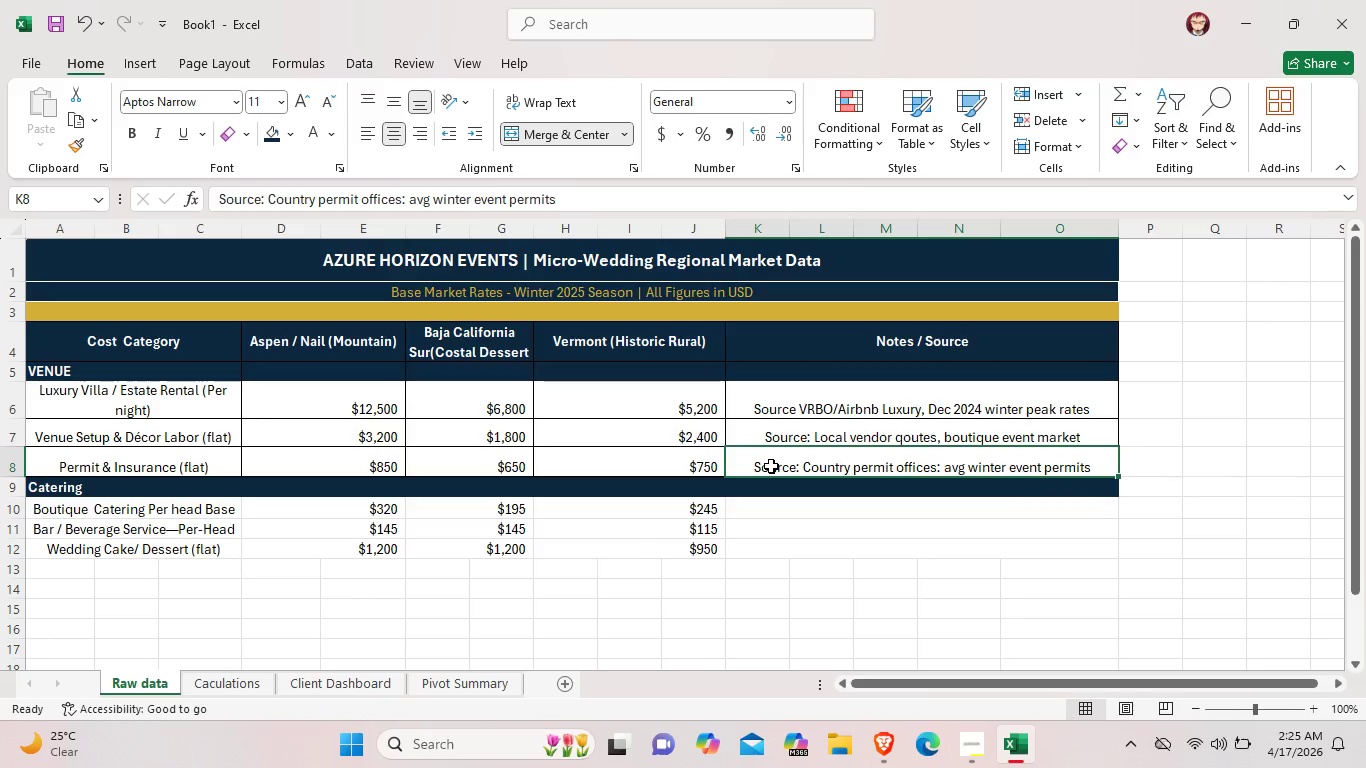 
double_click([771, 466])
 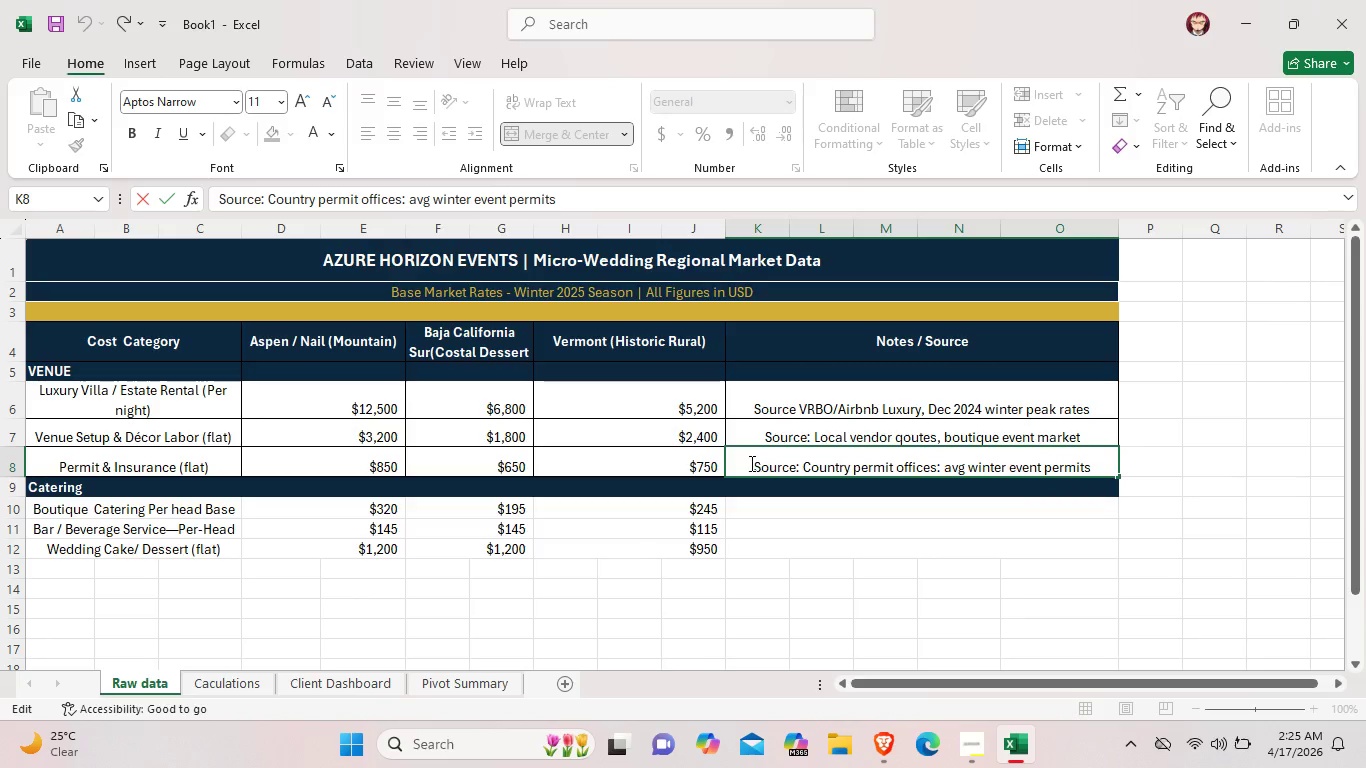 
left_click_drag(start_coordinate=[750, 463], to_coordinate=[1106, 461])
 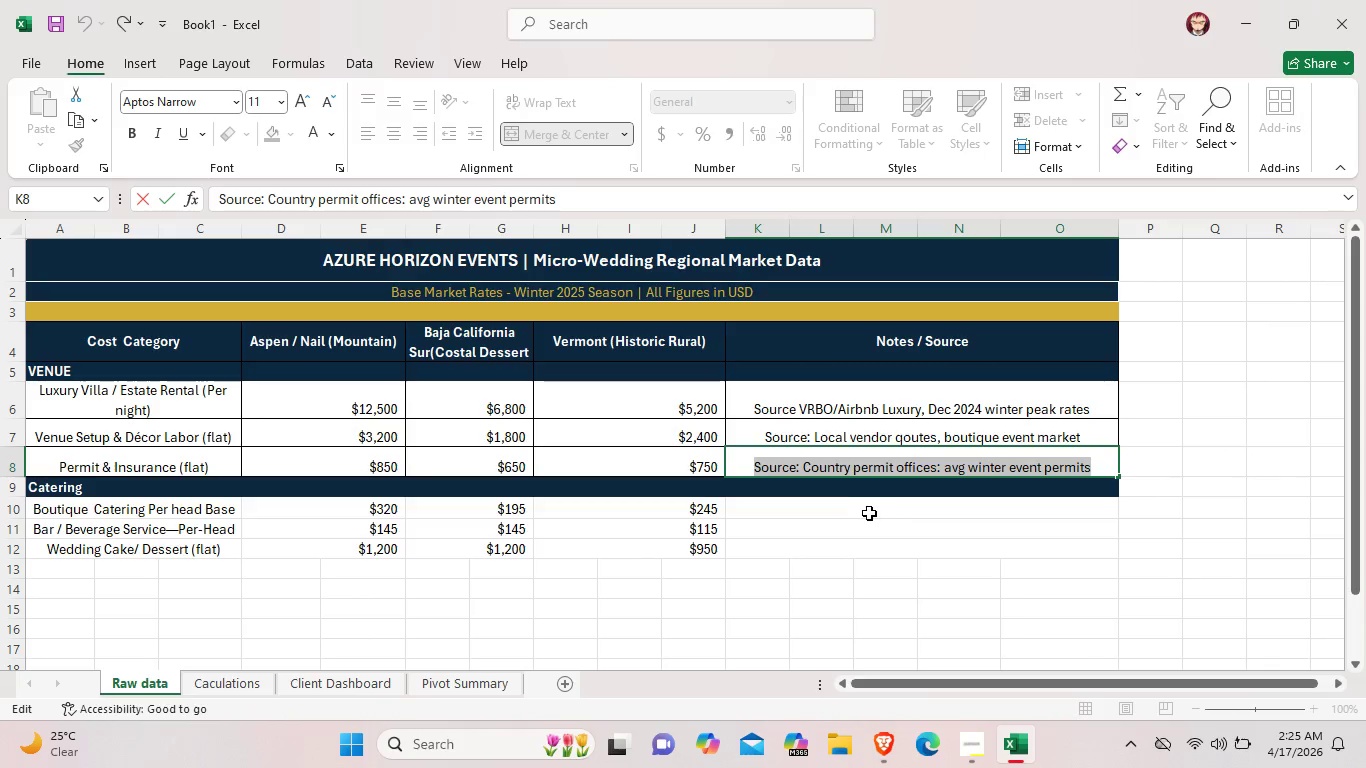 
double_click([849, 507])
 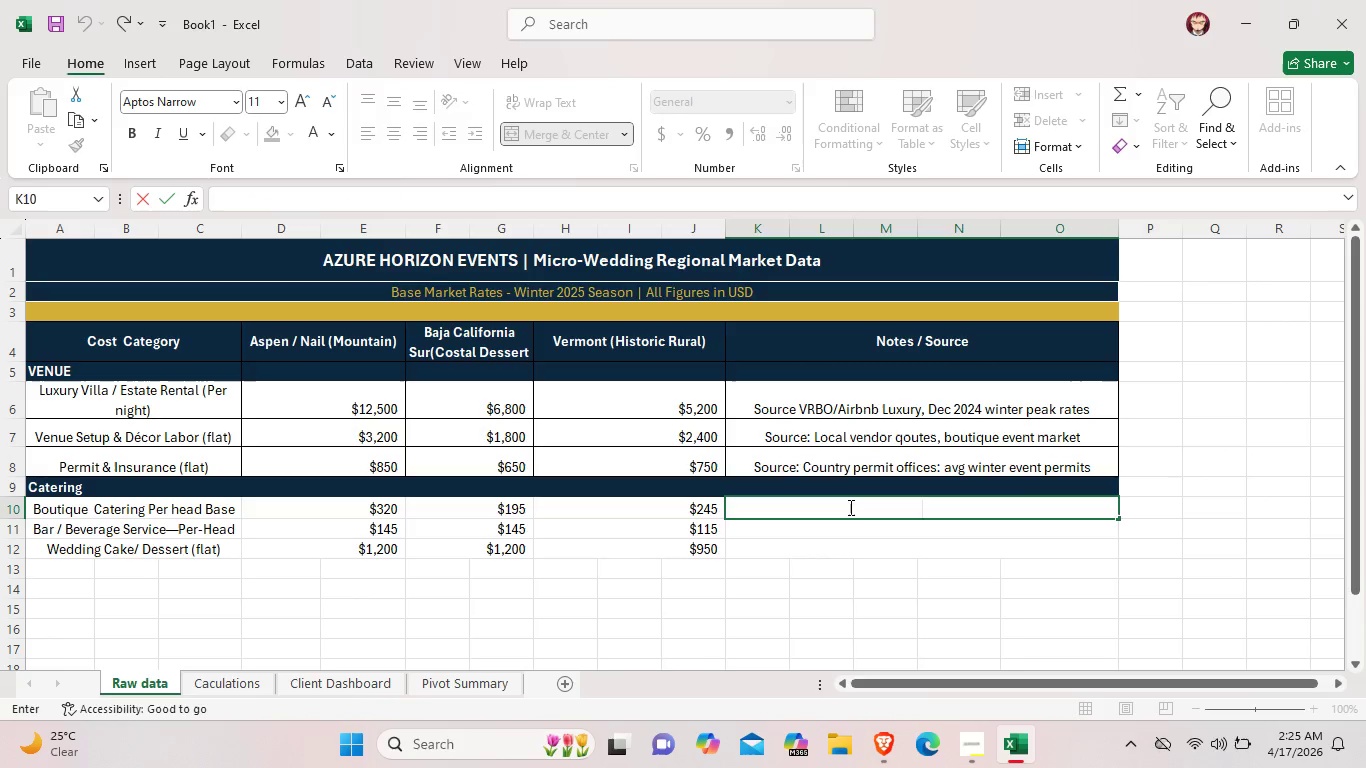 
type(Source NACE )
 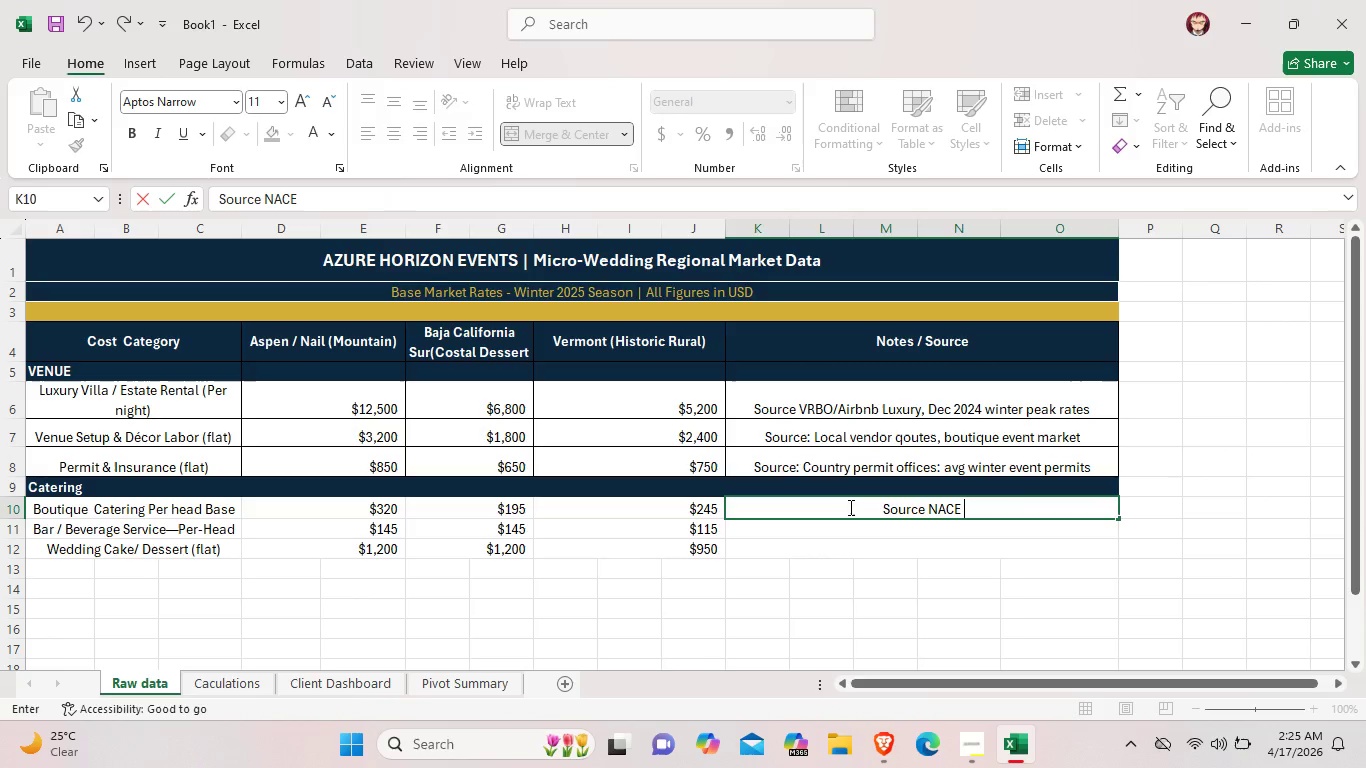 
type(survey)
 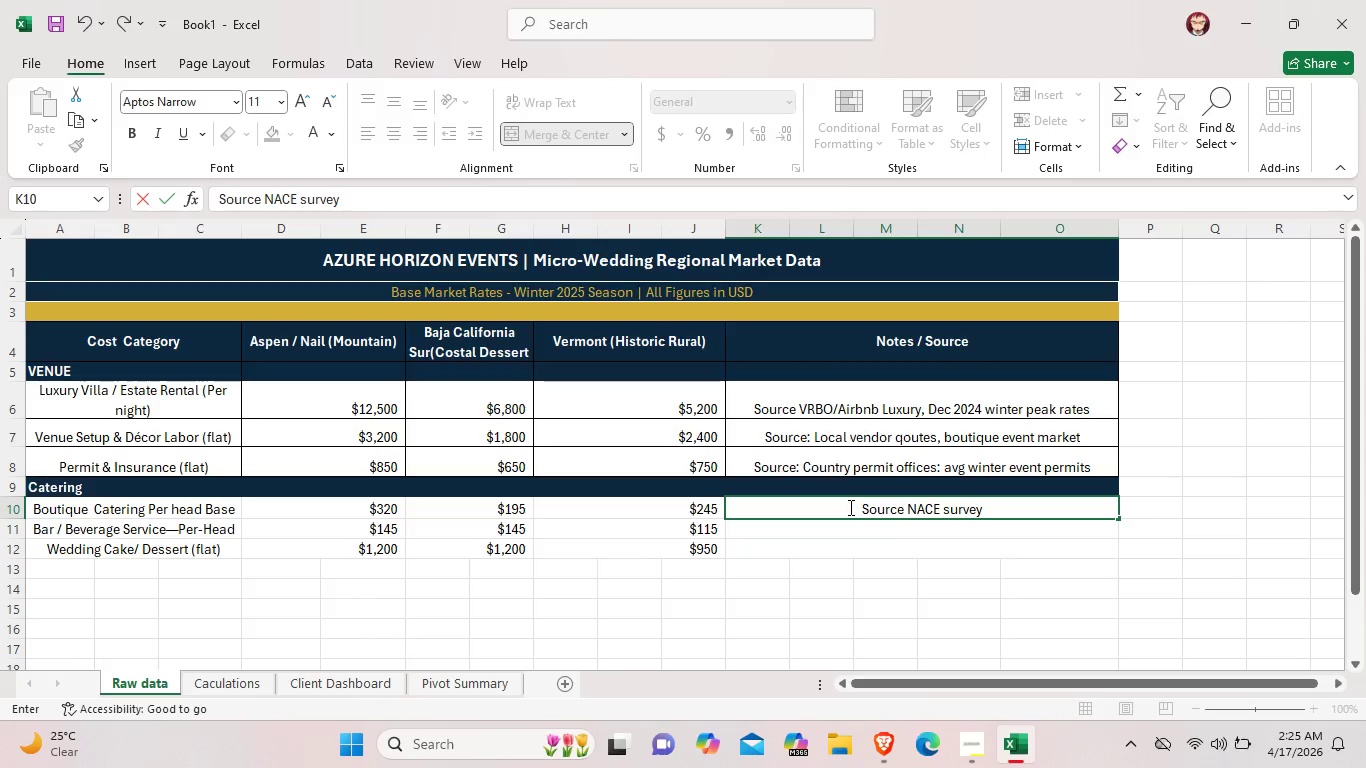 
key(Space)
 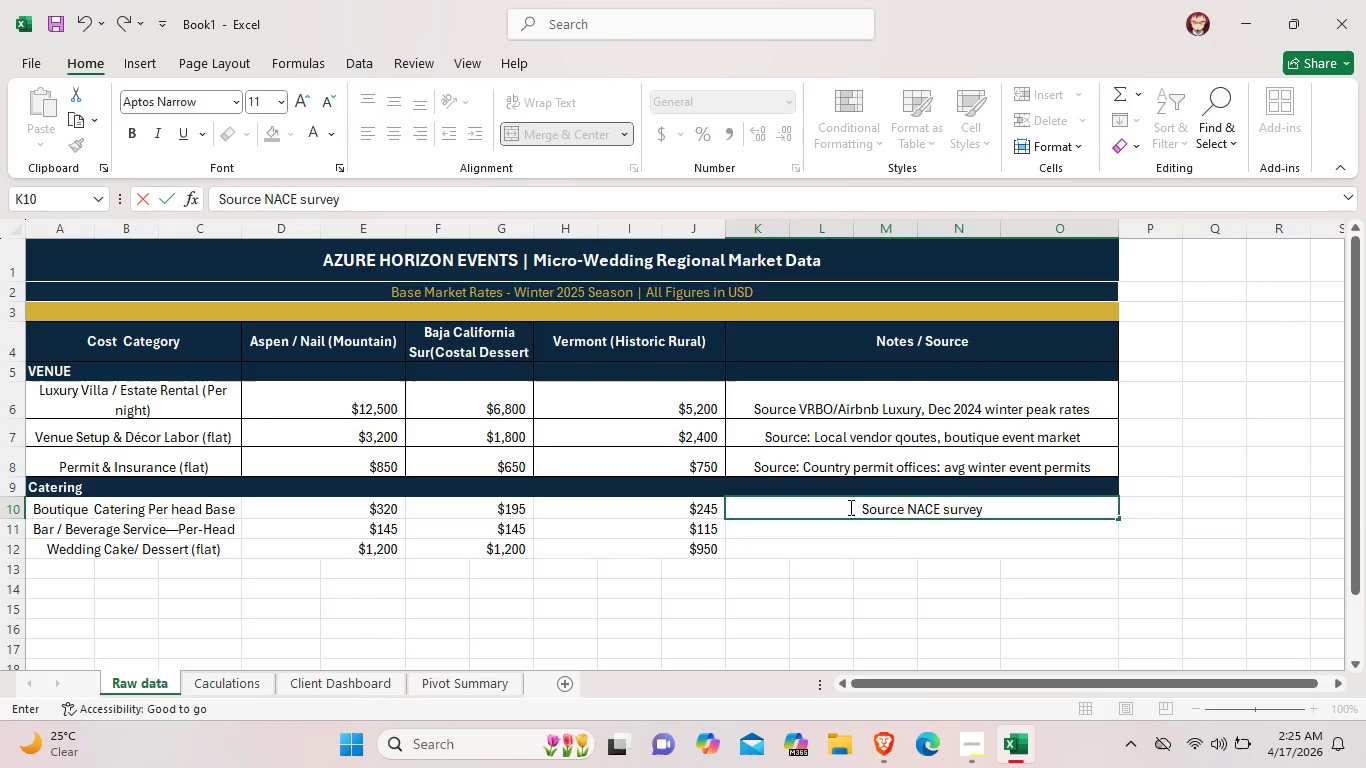 
type(29)
key(Backspace)
type(024.)
key(Backspace)
type(;)
 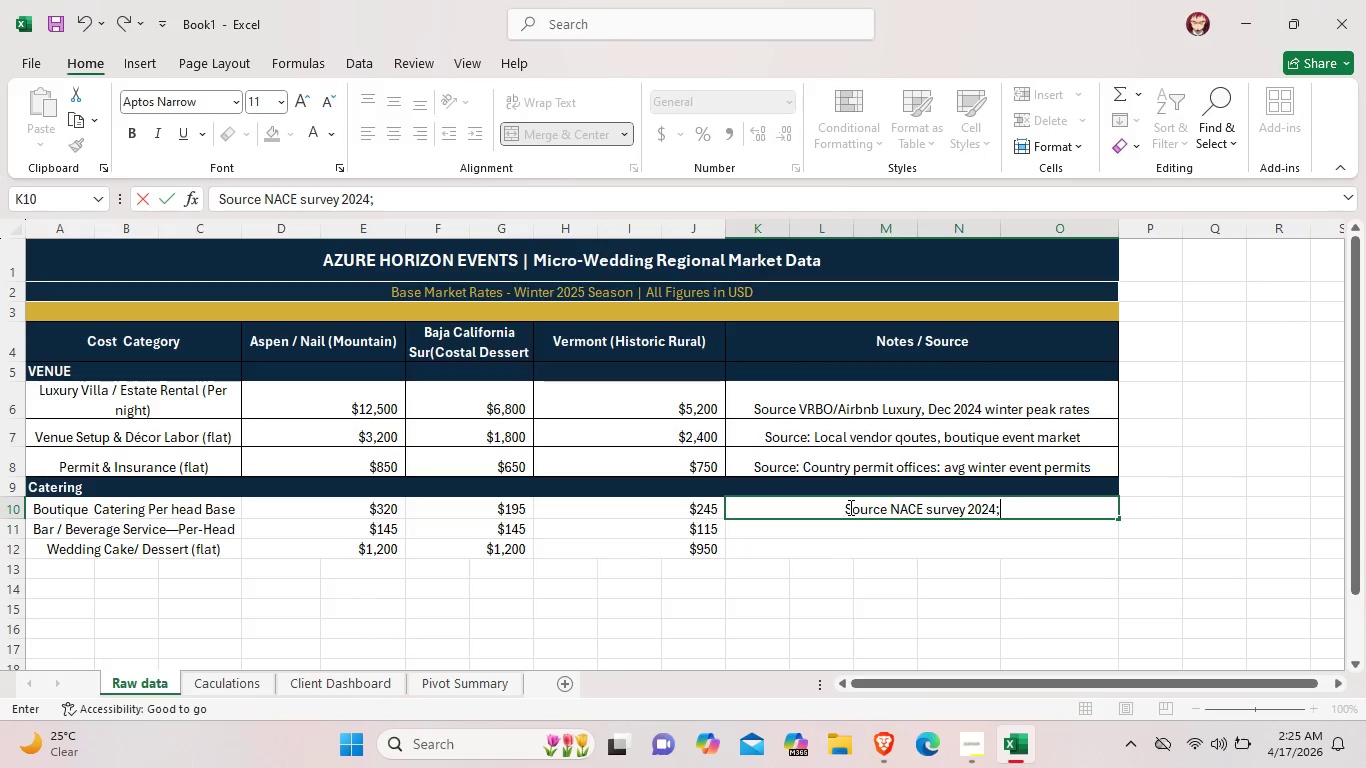 
key(Space)
 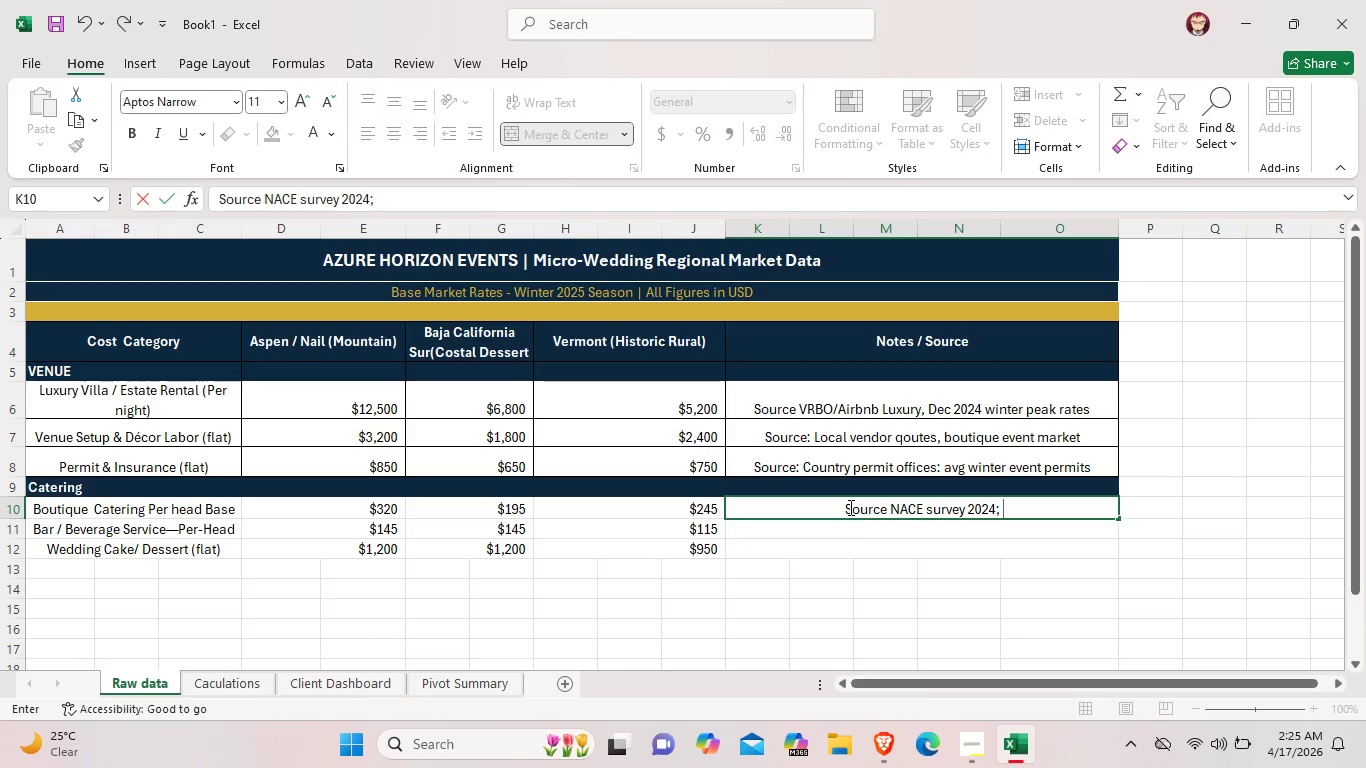 
type(luxury micro-event)
 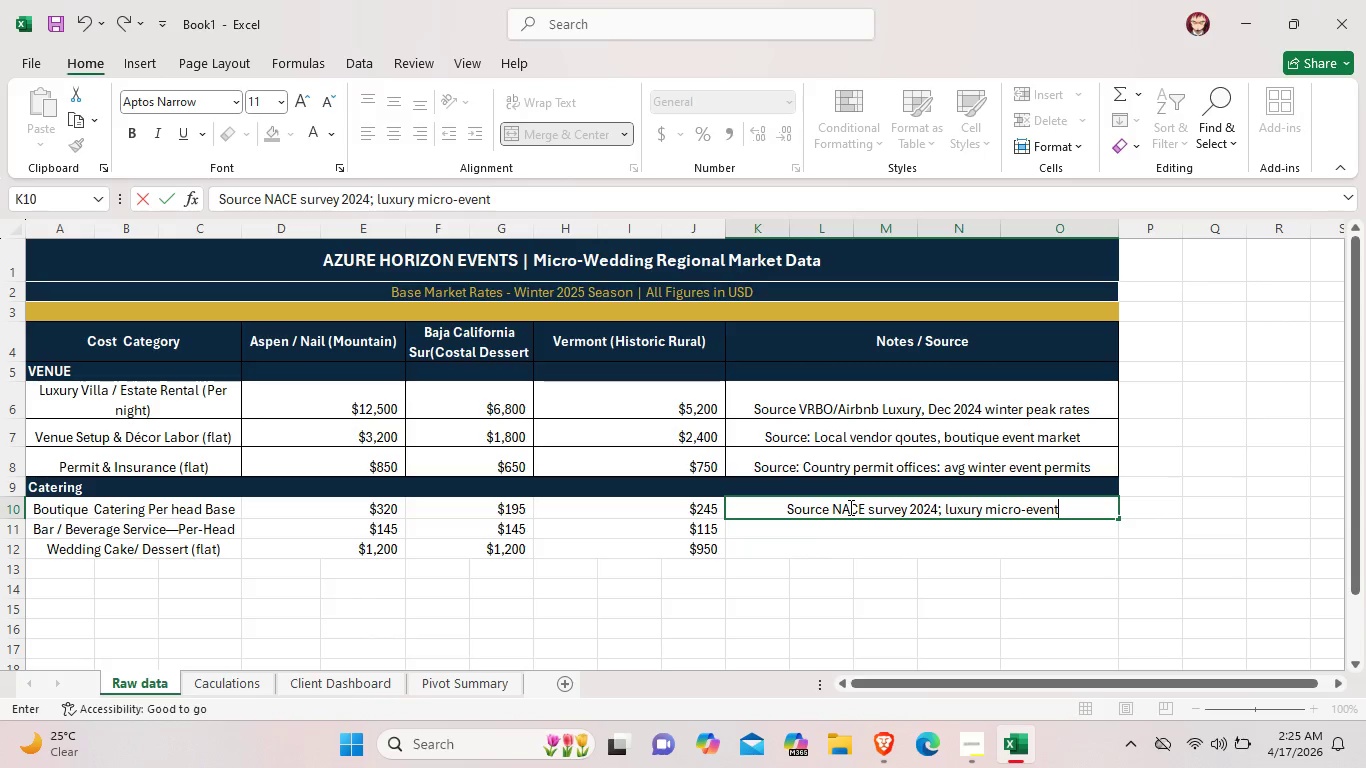 
type( catering)
 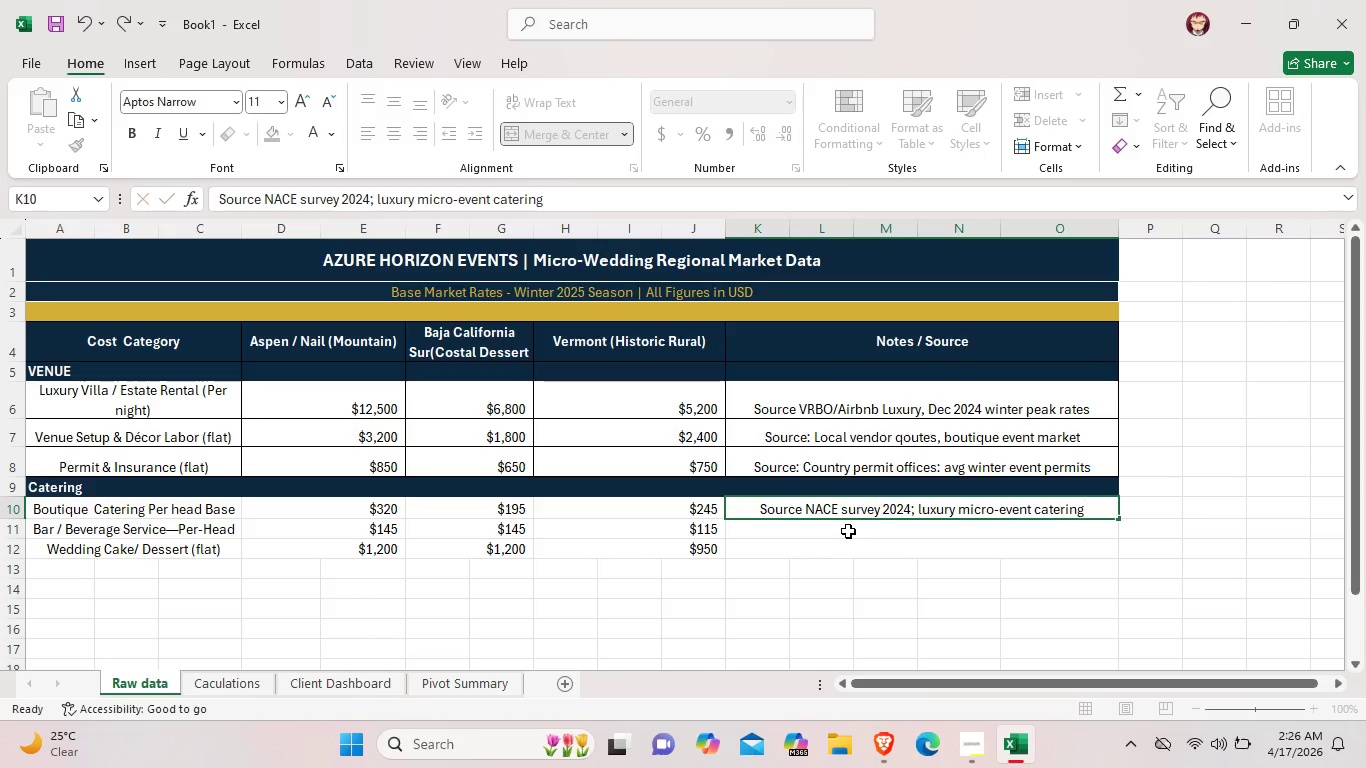 
double_click([848, 531])
 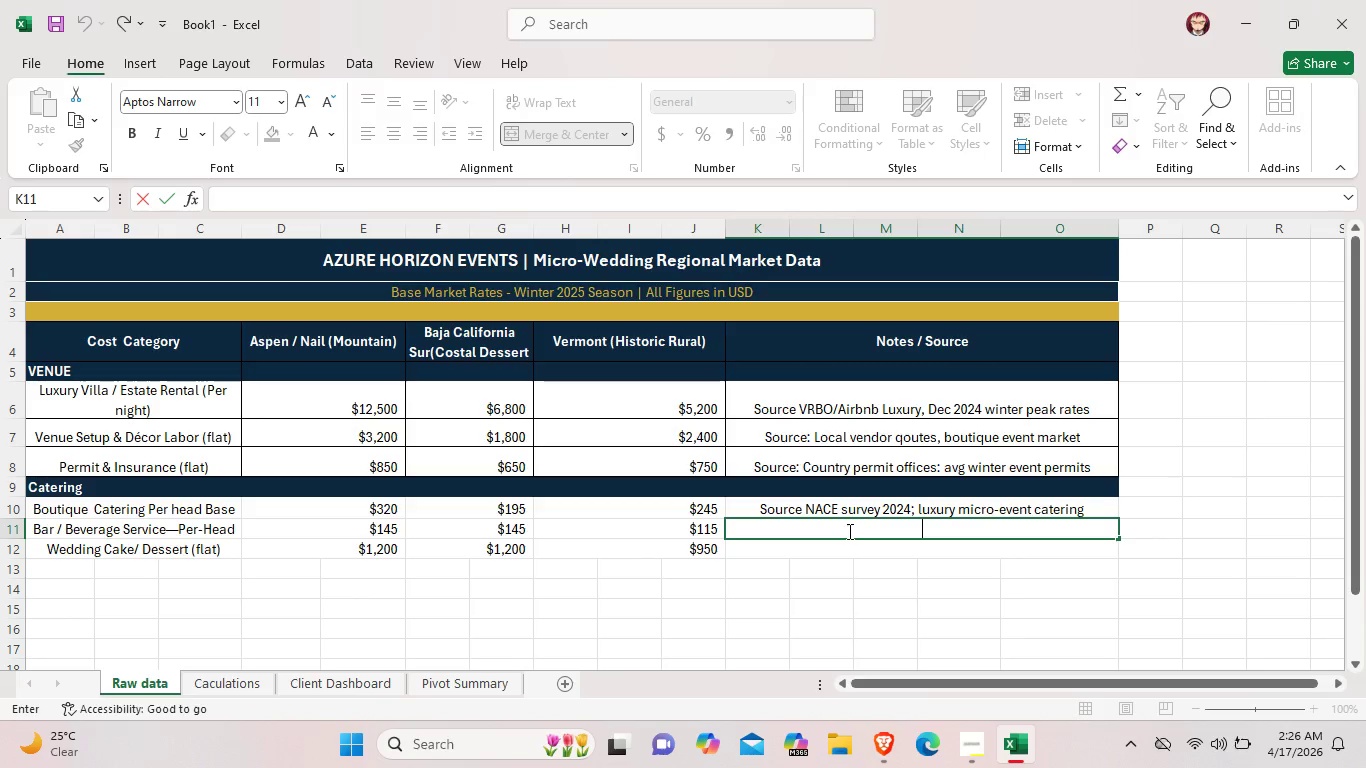 
wait(23.89)
 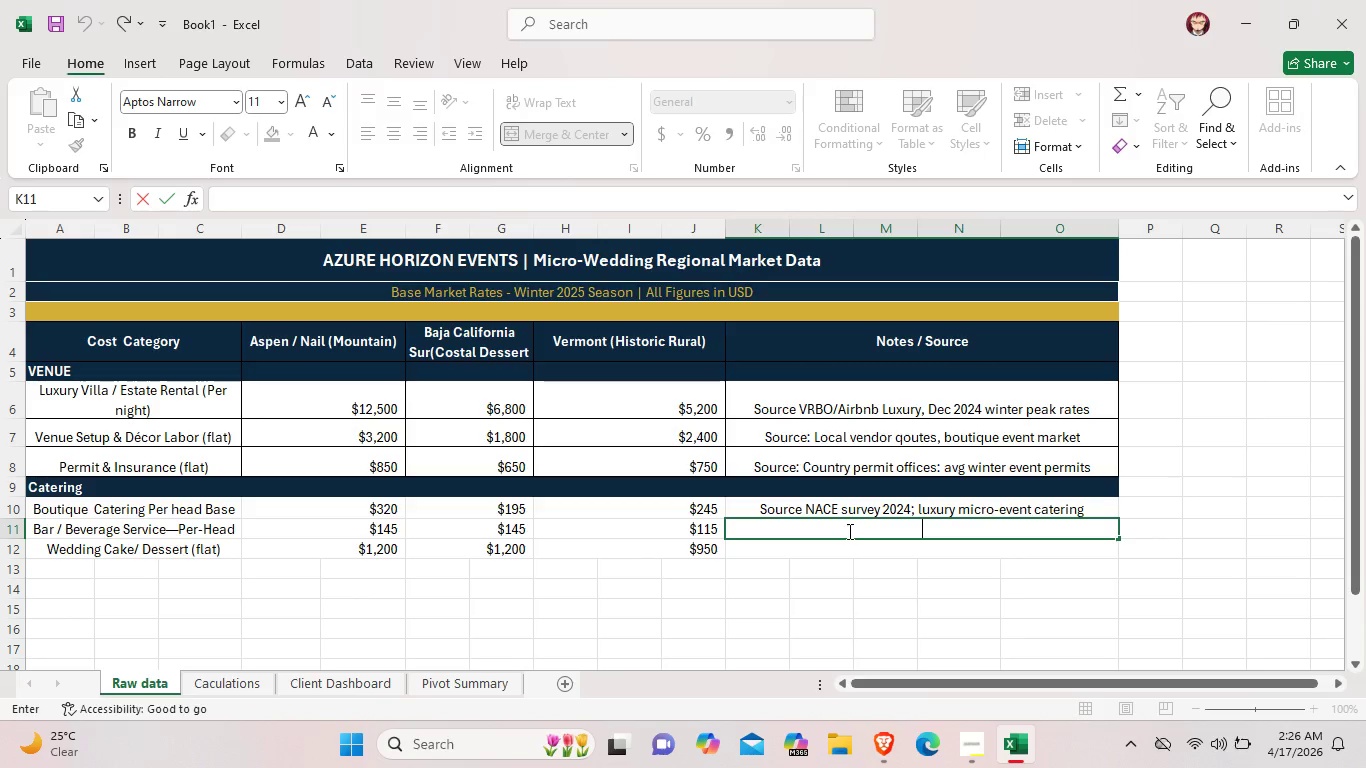 
type(Source )
 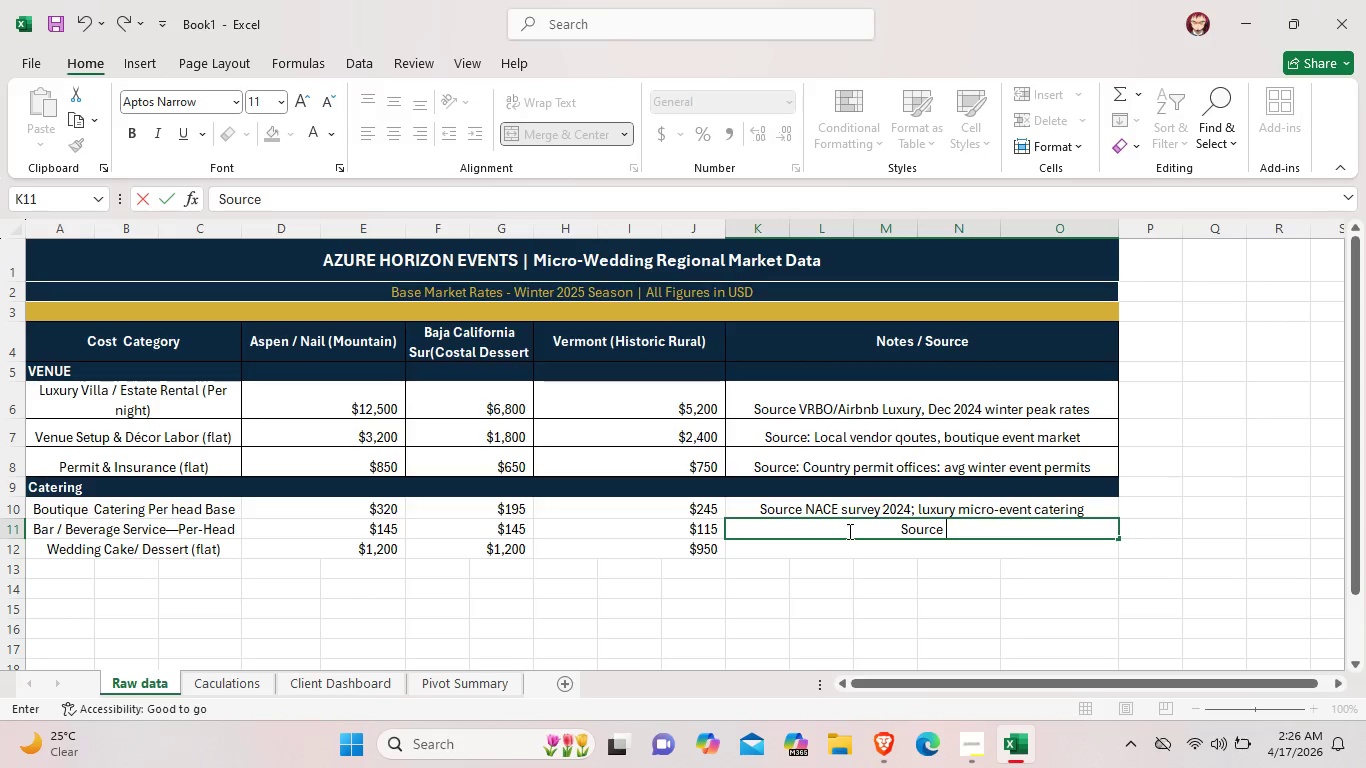 
wait(7.02)
 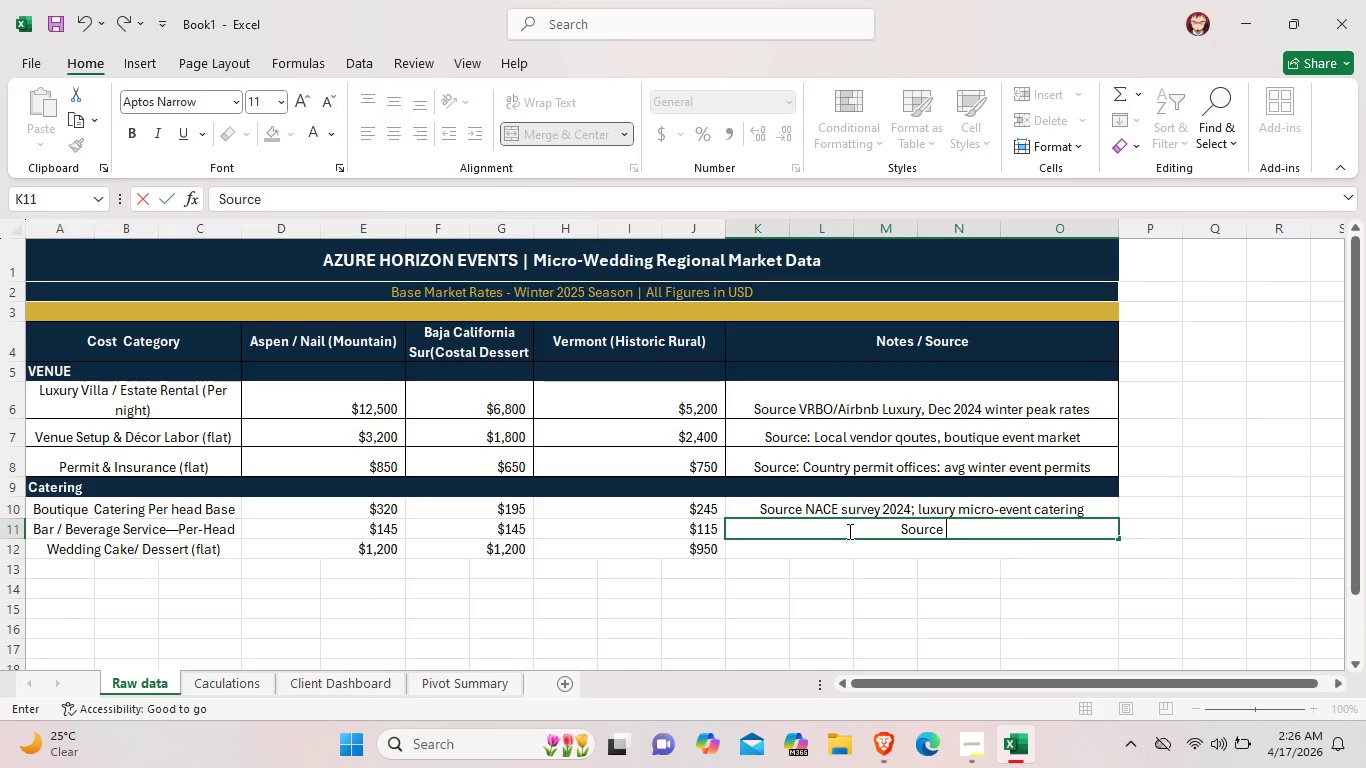 
key(Backspace)
 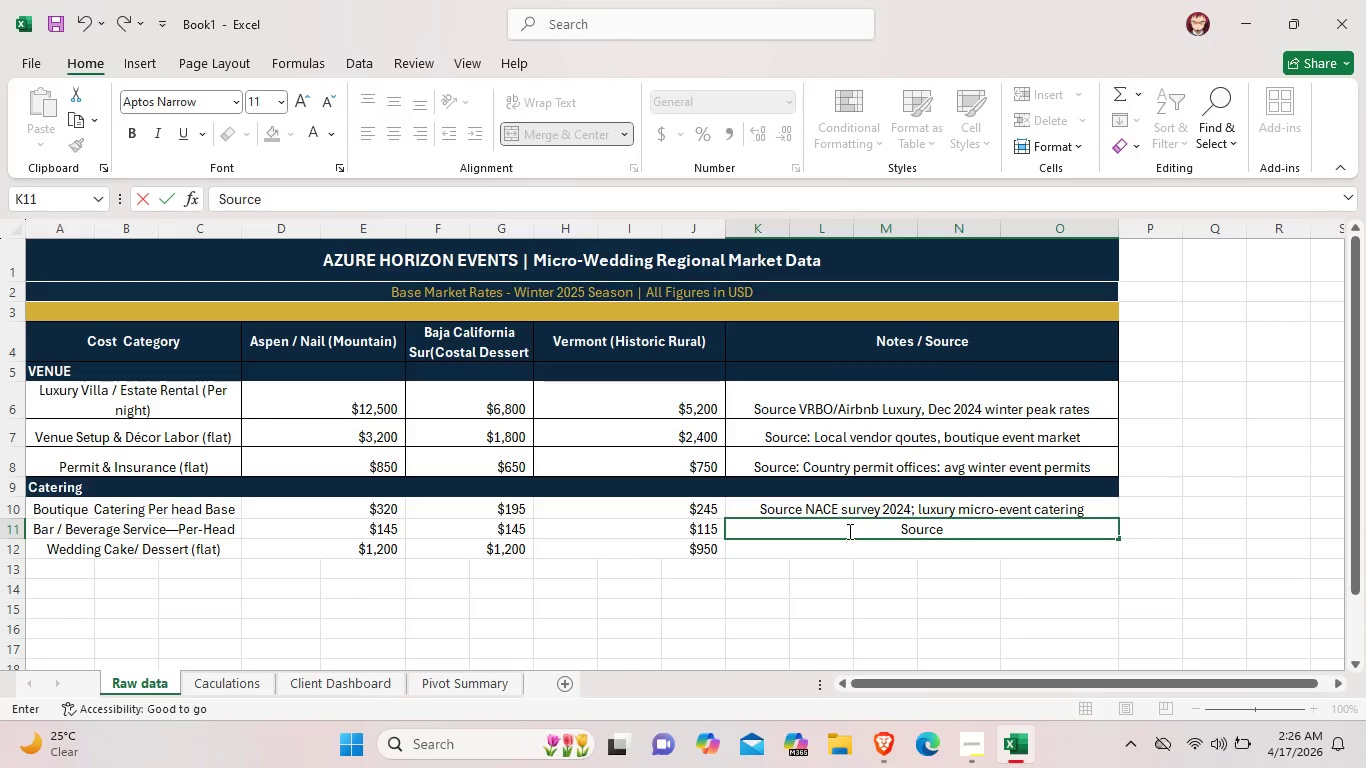 
key(Shift+Semicolon)
 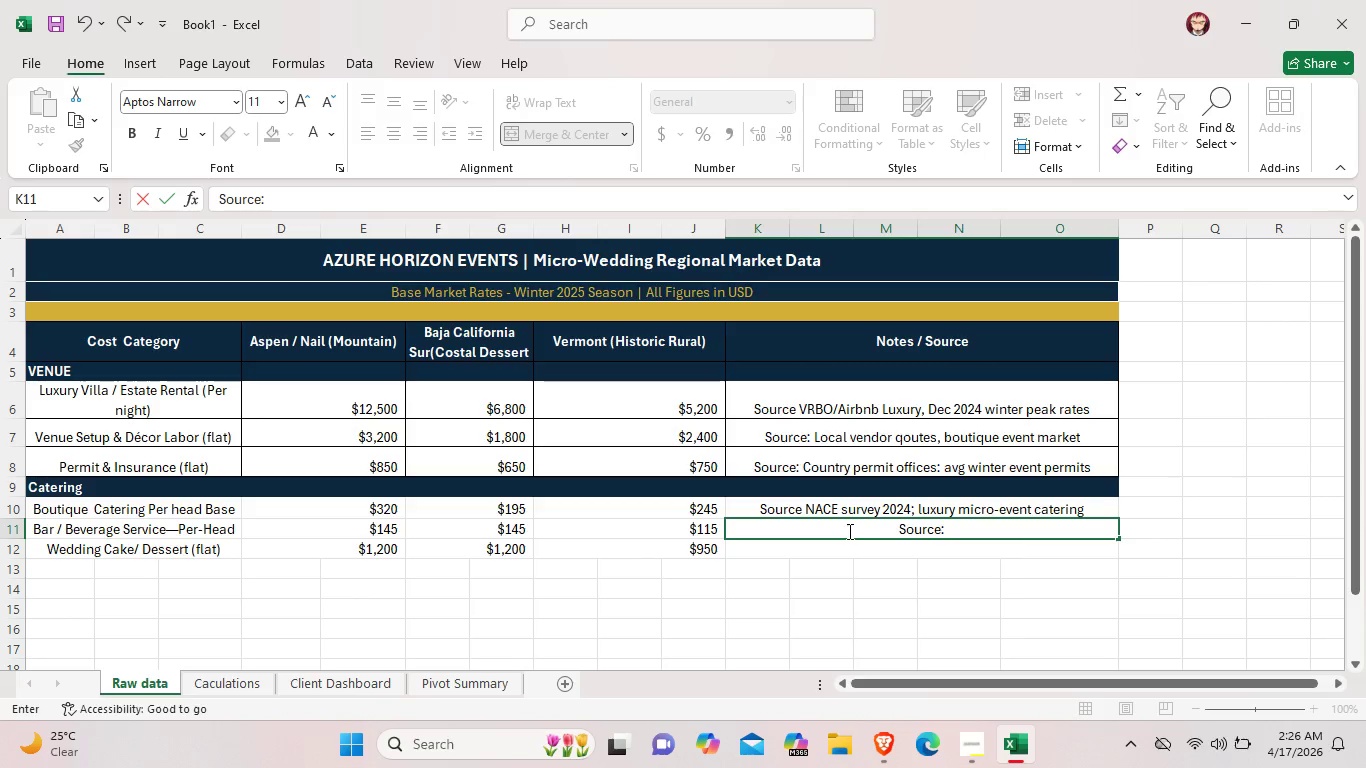 
wait(16.78)
 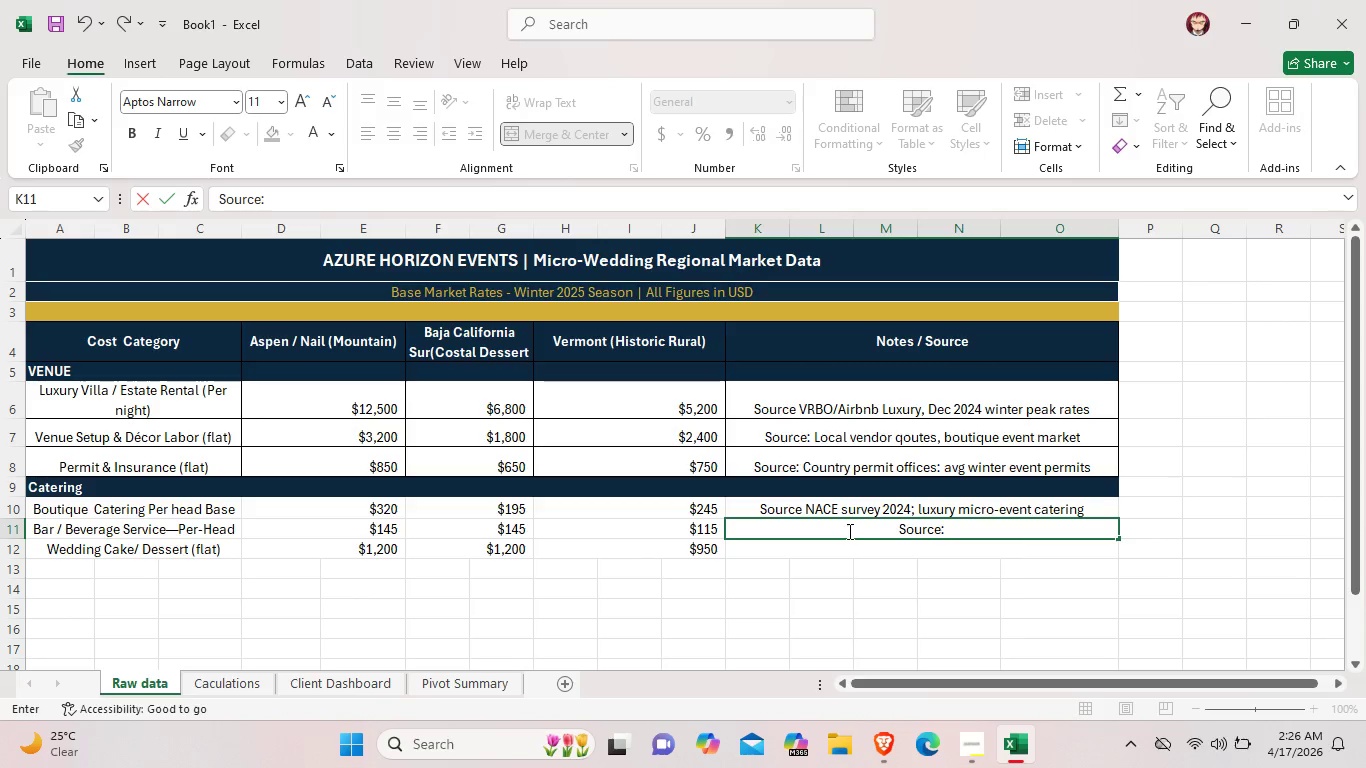 
key(Space)
 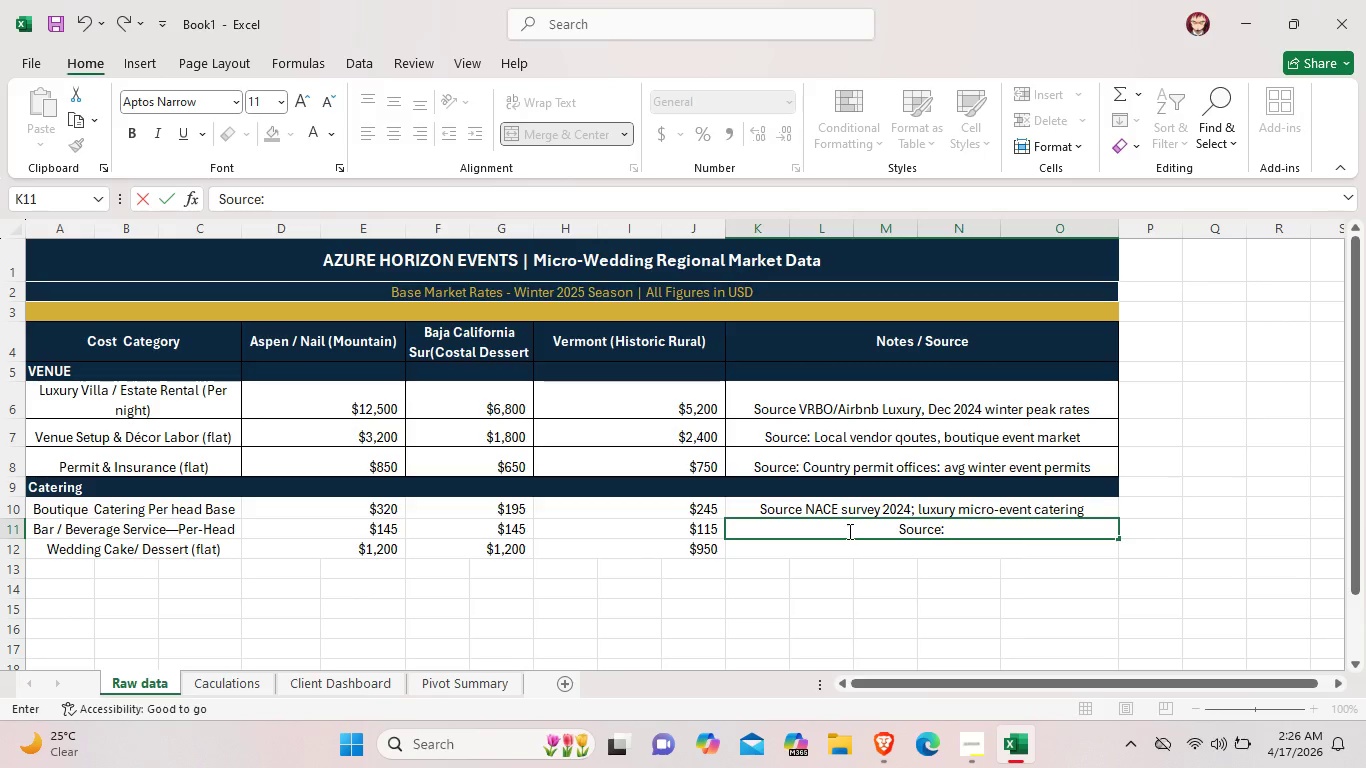 
type(regiona)
key(Backspace)
key(Backspace)
key(Backspace)
key(Backspace)
key(Backspace)
key(Backspace)
key(Backspace)
type(Regiona; )
key(Backspace)
key(Backspace)
type(l )
 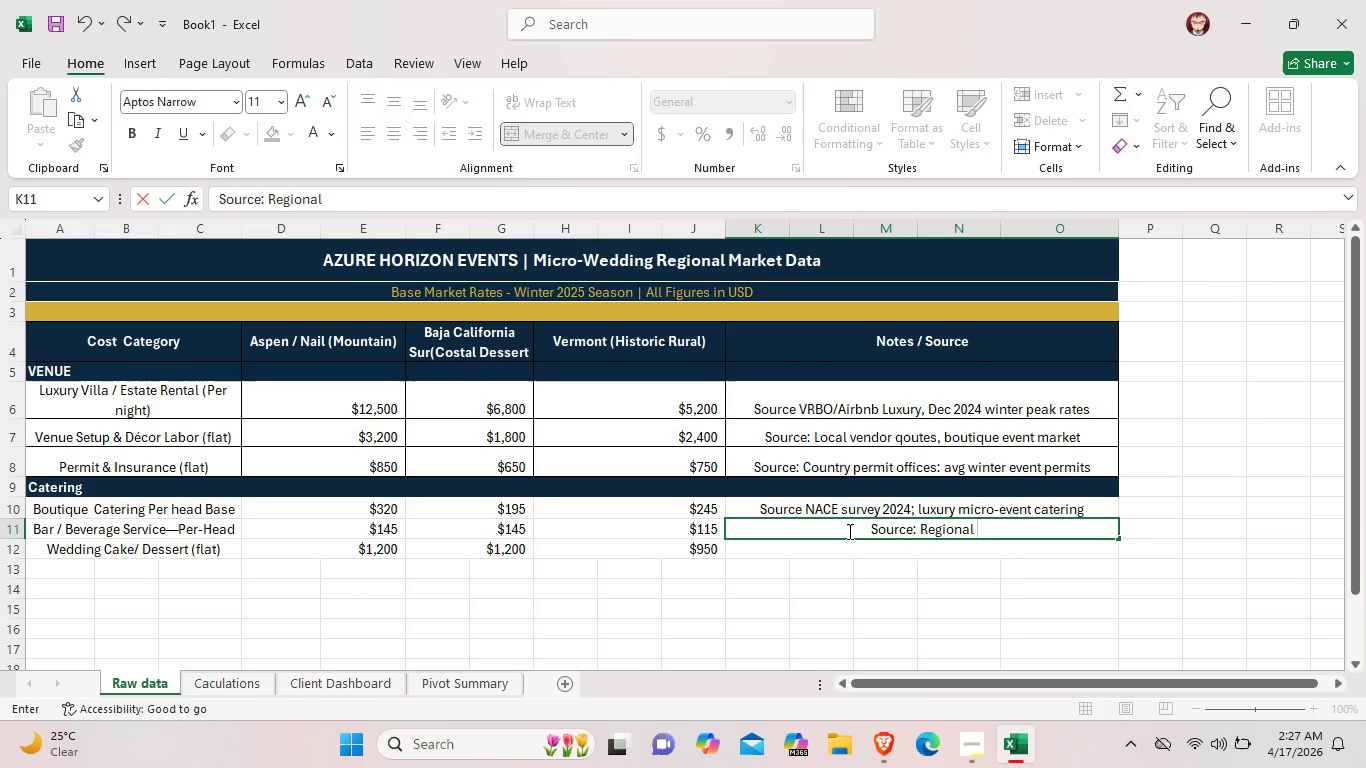 
wait(9.08)
 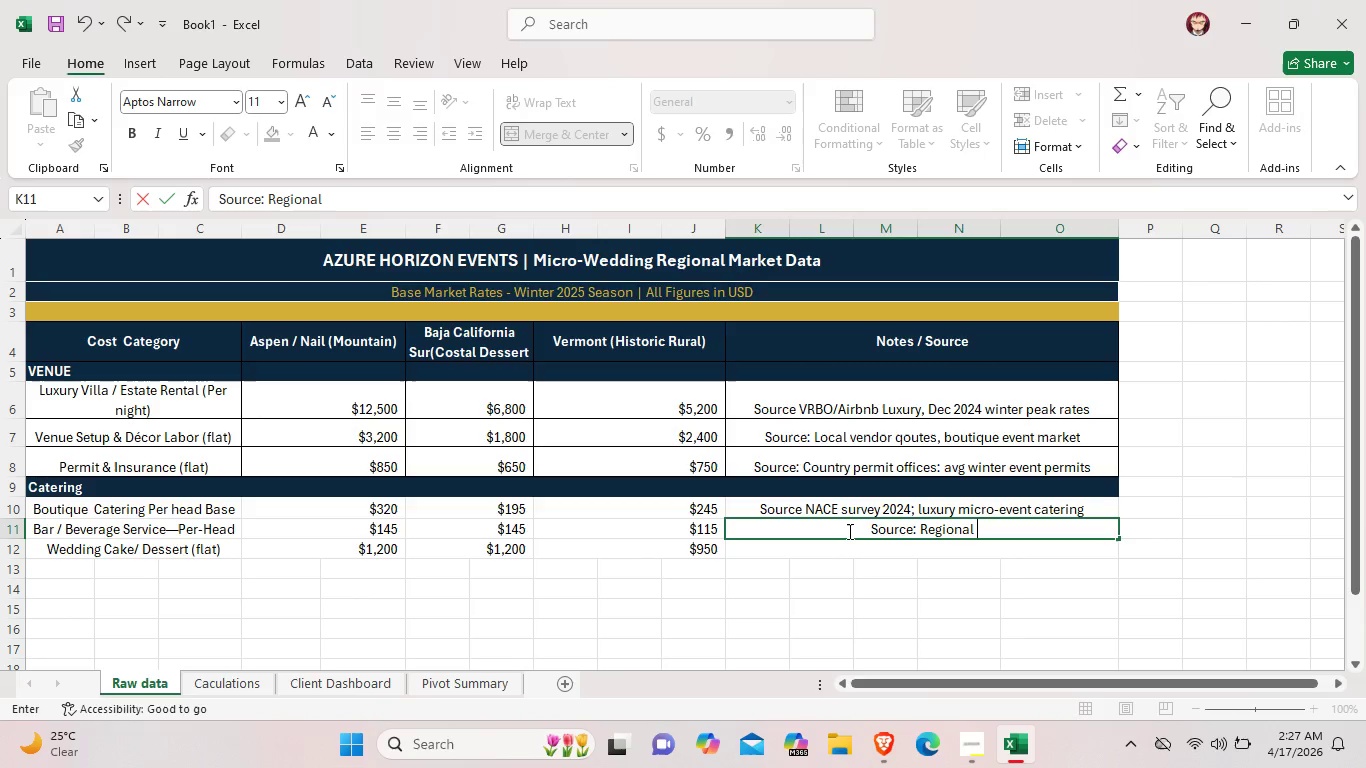 
type(bevegrage)
key(Backspace)
key(Backspace)
key(Backspace)
key(Backspace)
key(Backspace)
type(rage)
 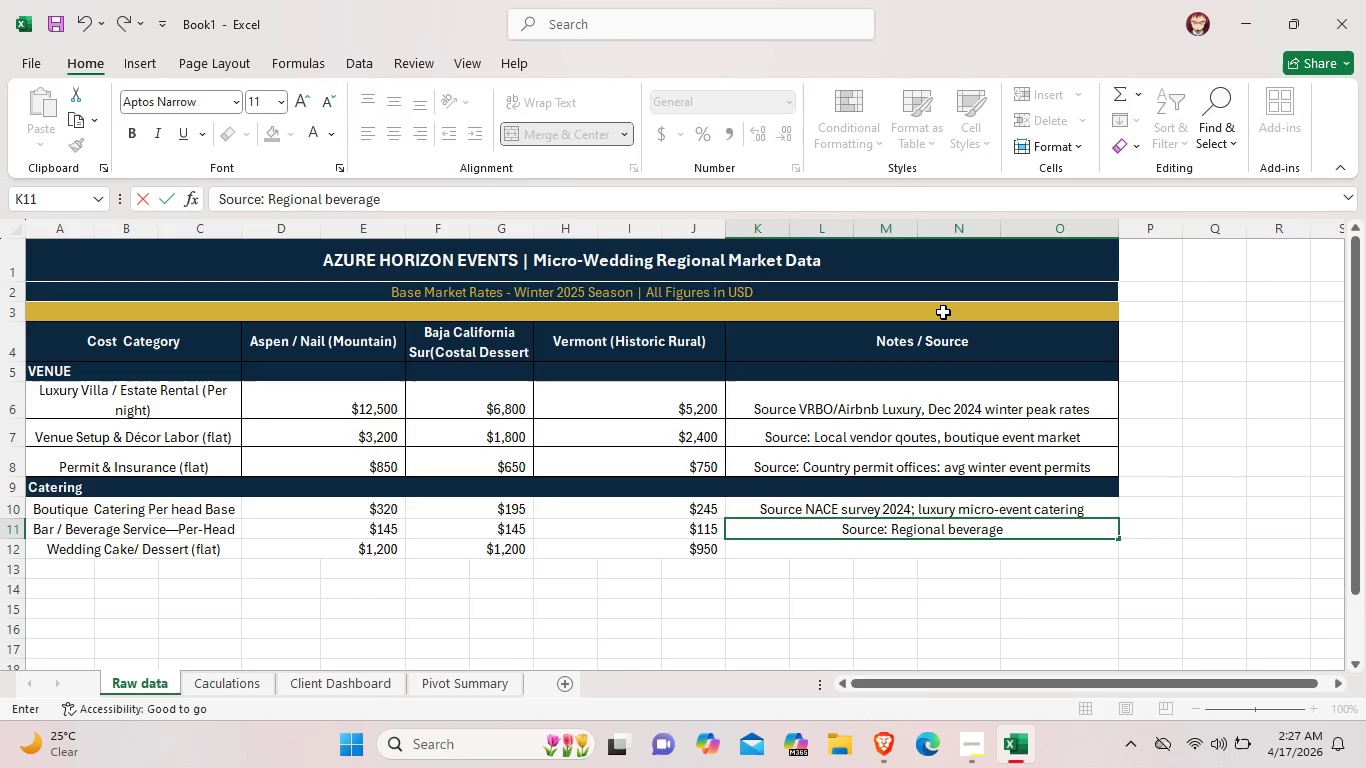 
type( sr)
key(Backspace)
type(ervice market )
 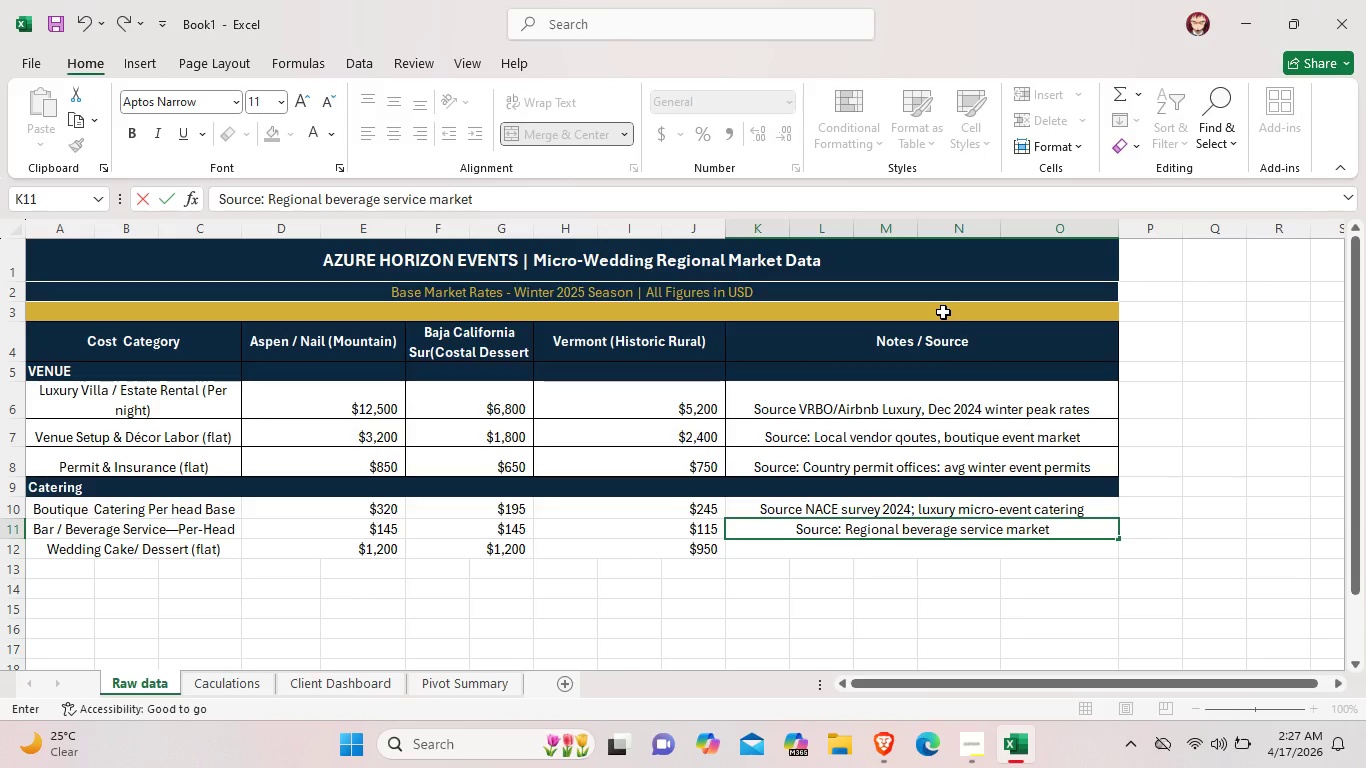 
type(rates.)
 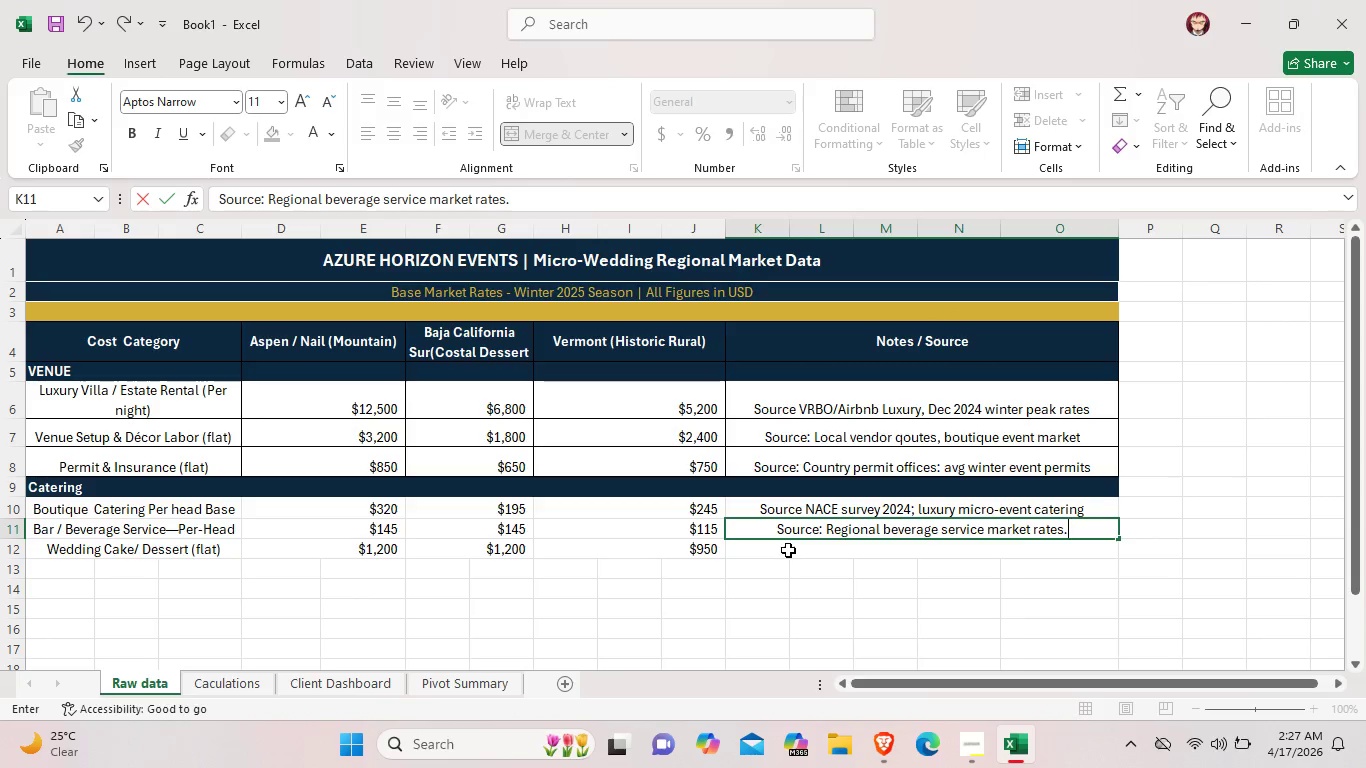 
double_click([788, 550])
 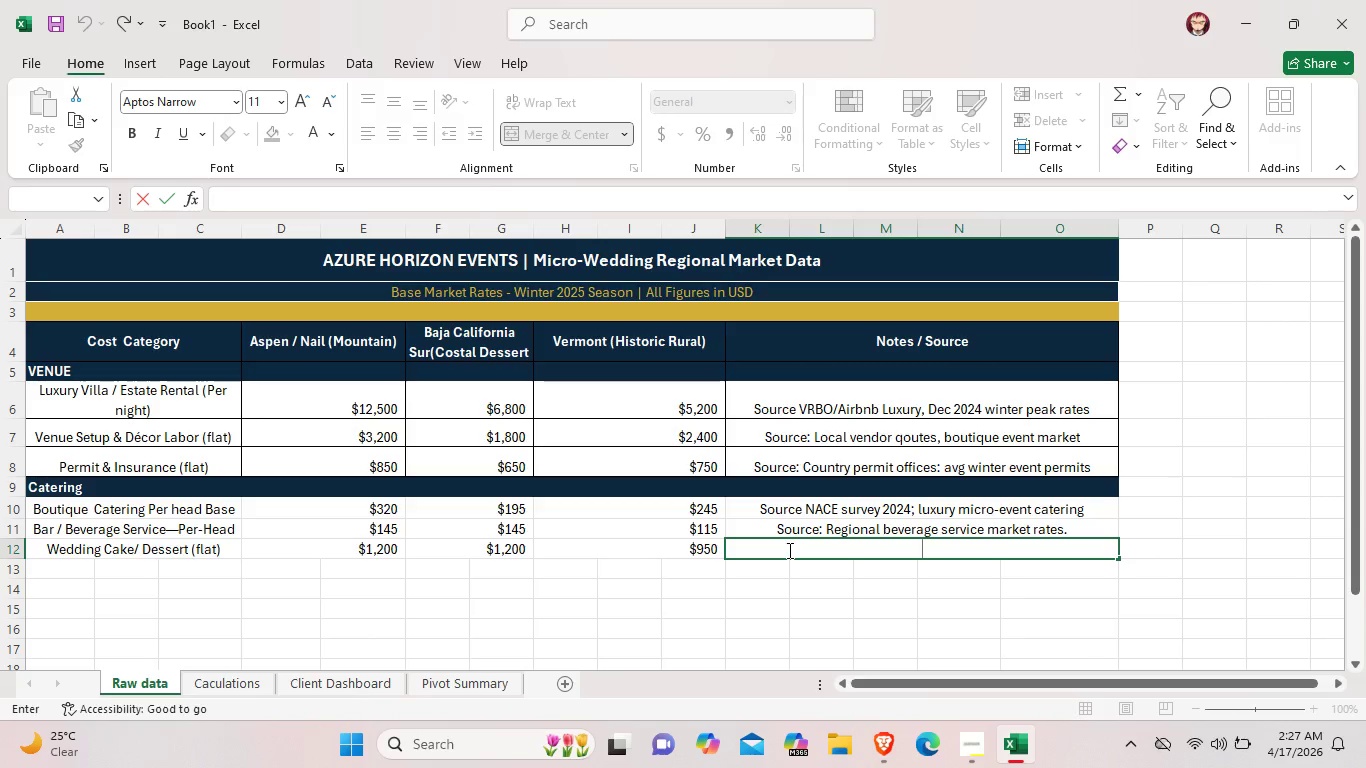 
type(Source: Speciality)
 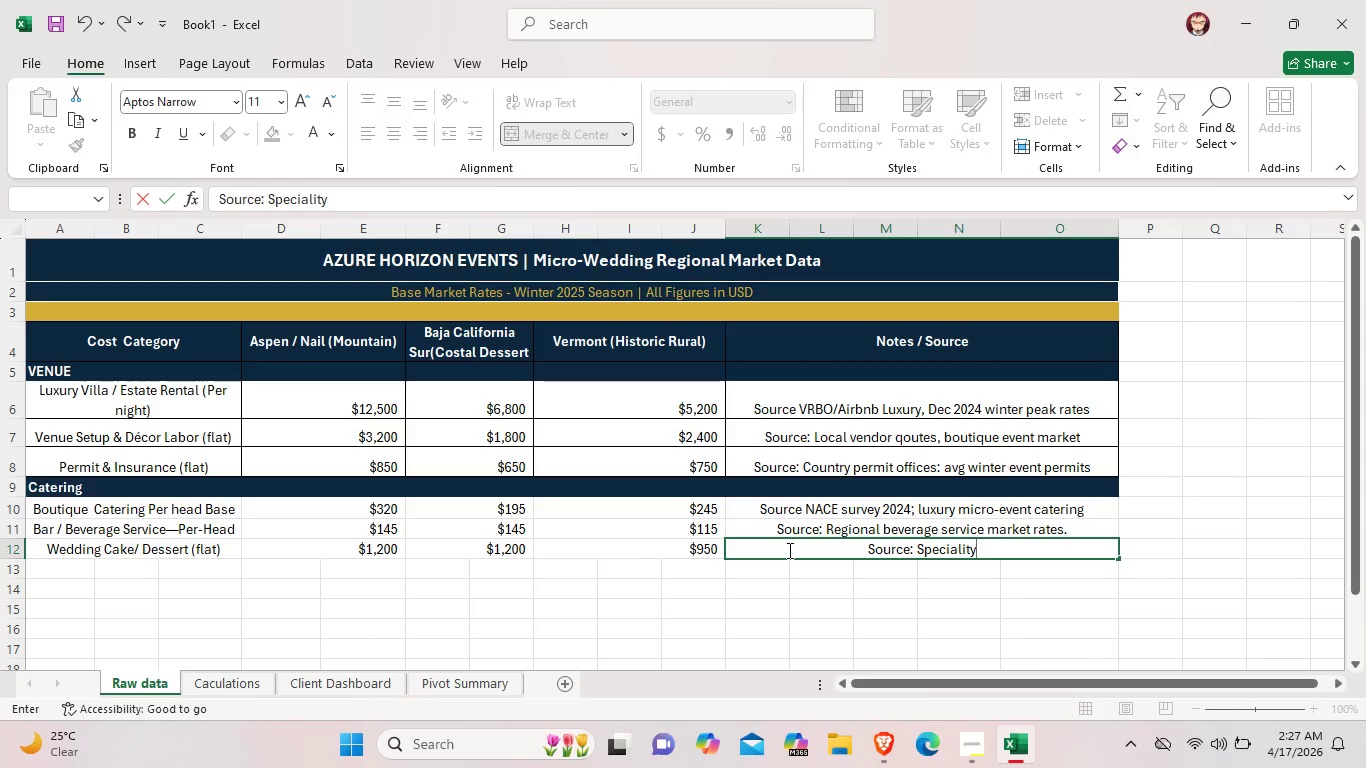 
type( va)
key(Backspace)
key(Backspace)
type(bakery quotes)
 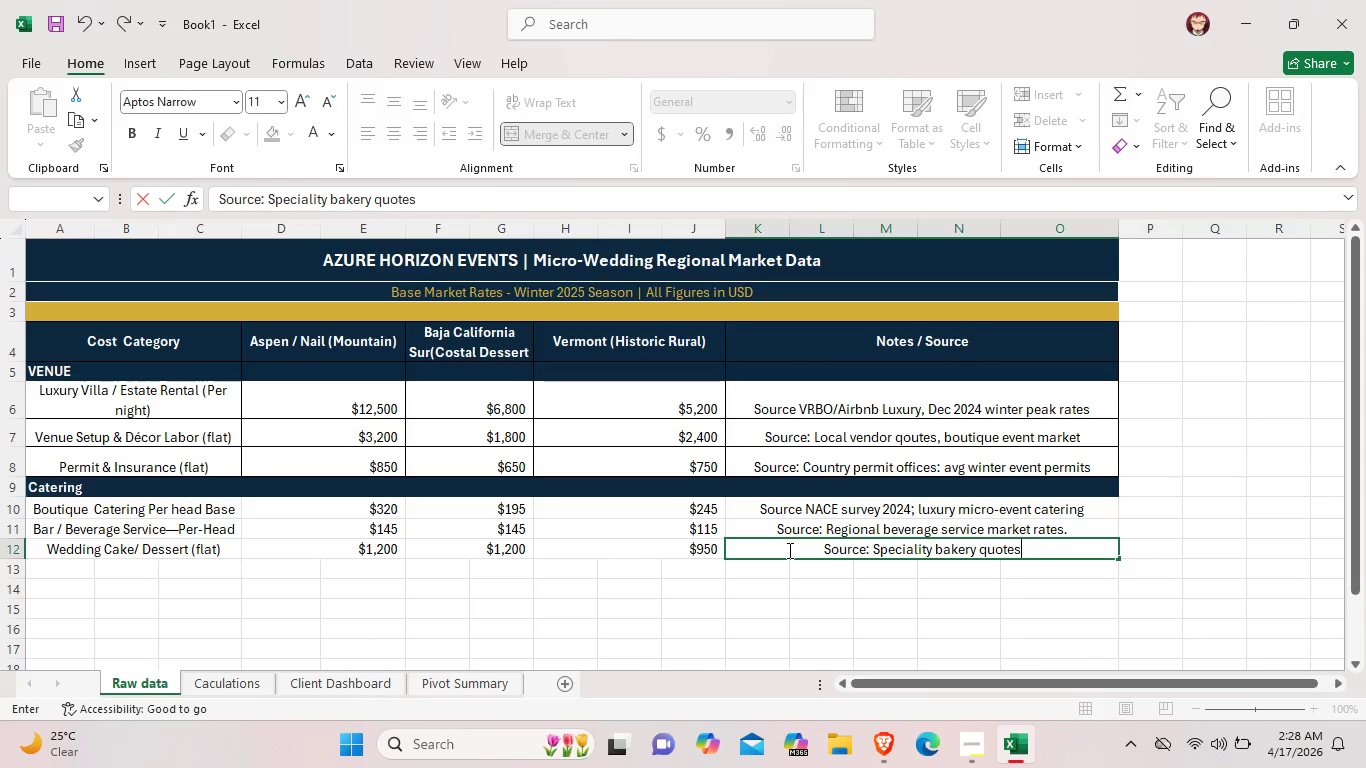 
type(, winter)
 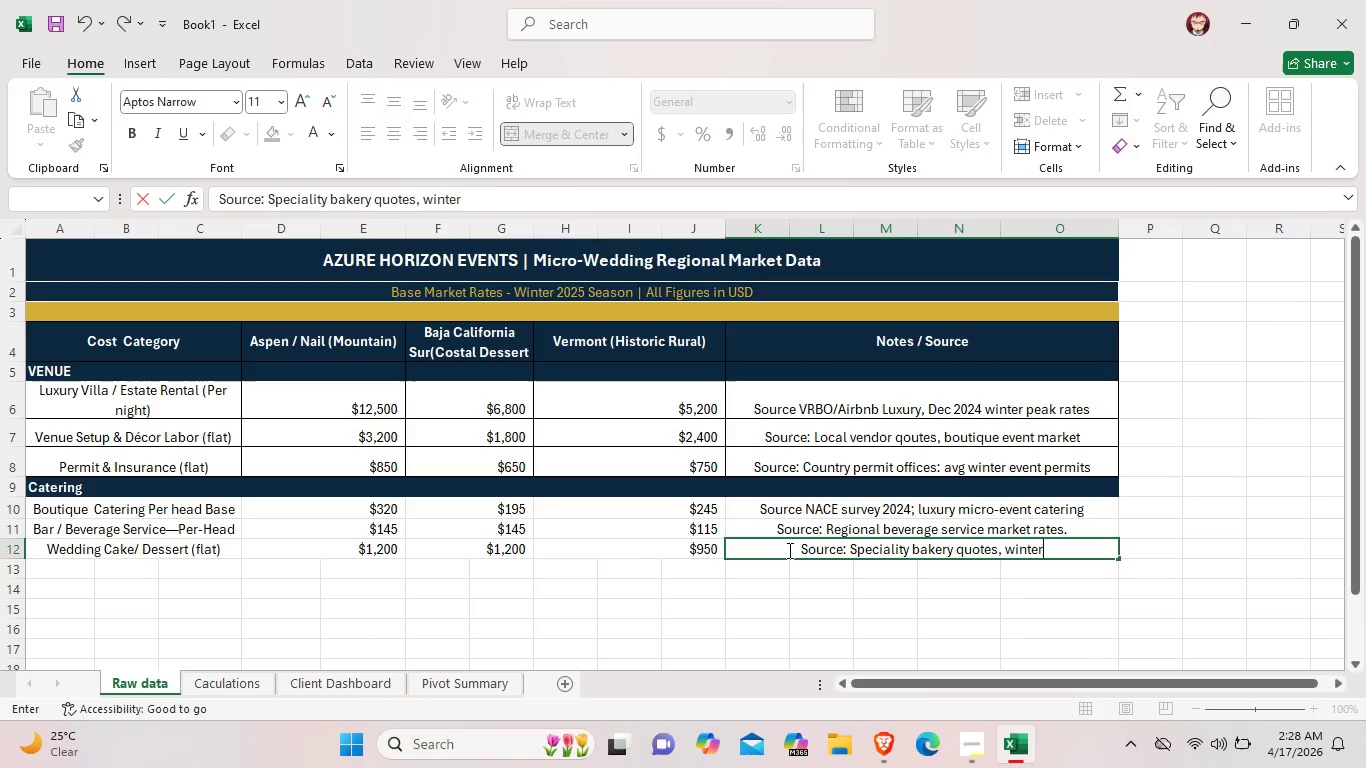 
type( 2024)
 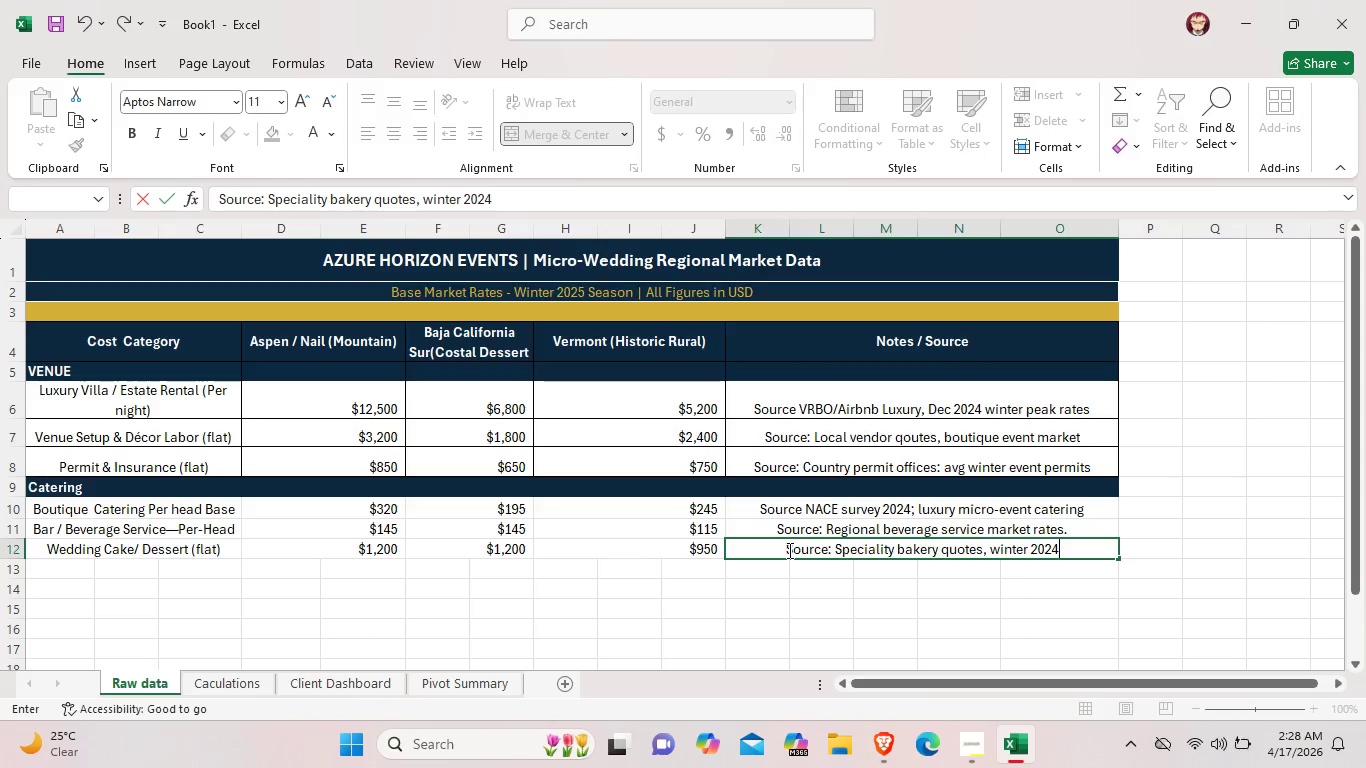 
wait(10.67)
 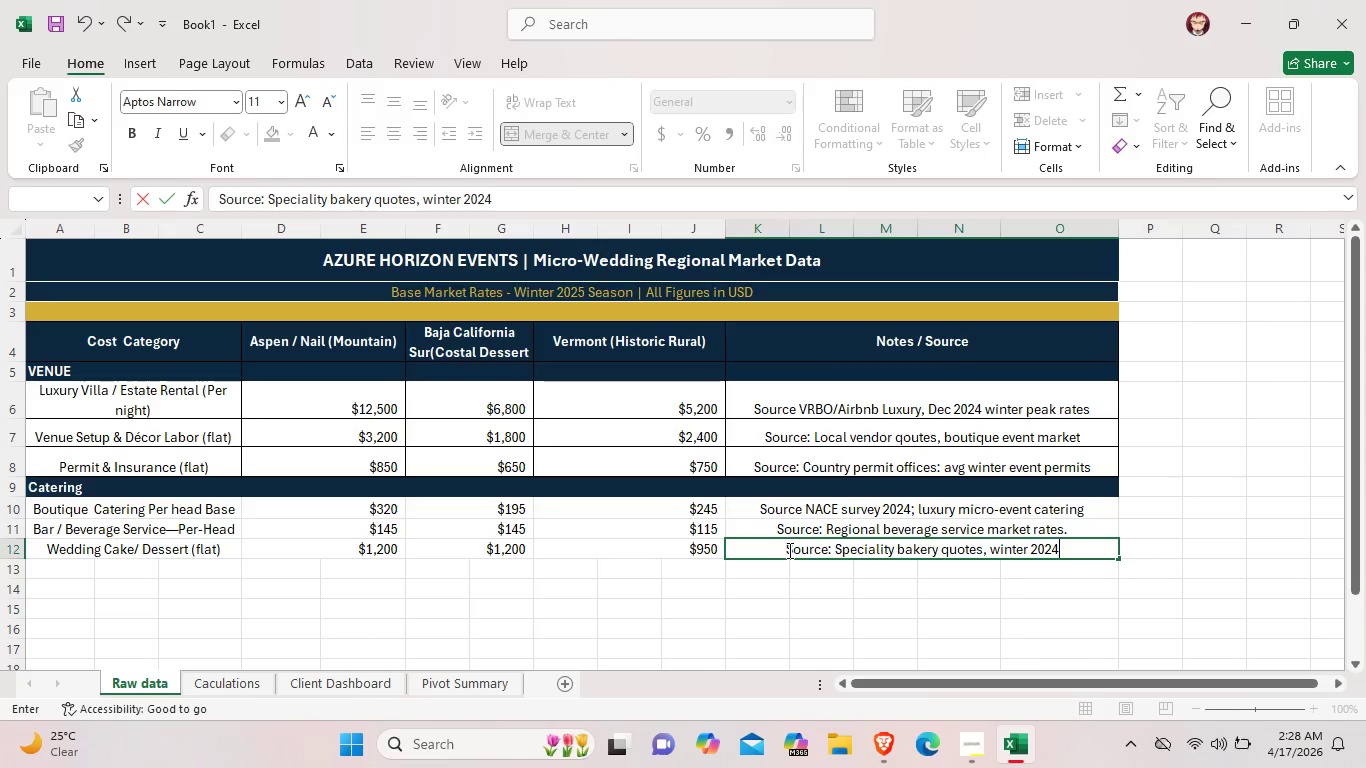 
left_click_drag(start_coordinate=[43, 508], to_coordinate=[1086, 551])
 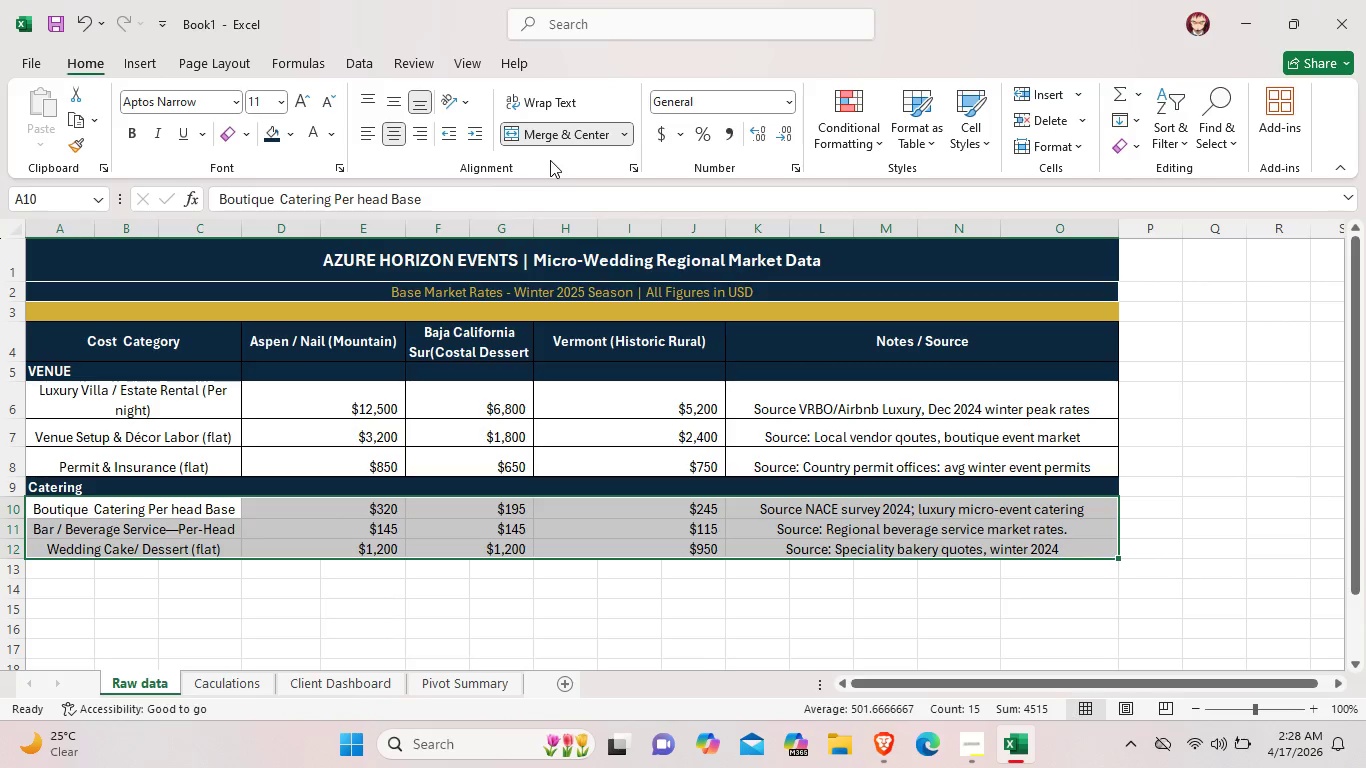 
wait(7.37)
 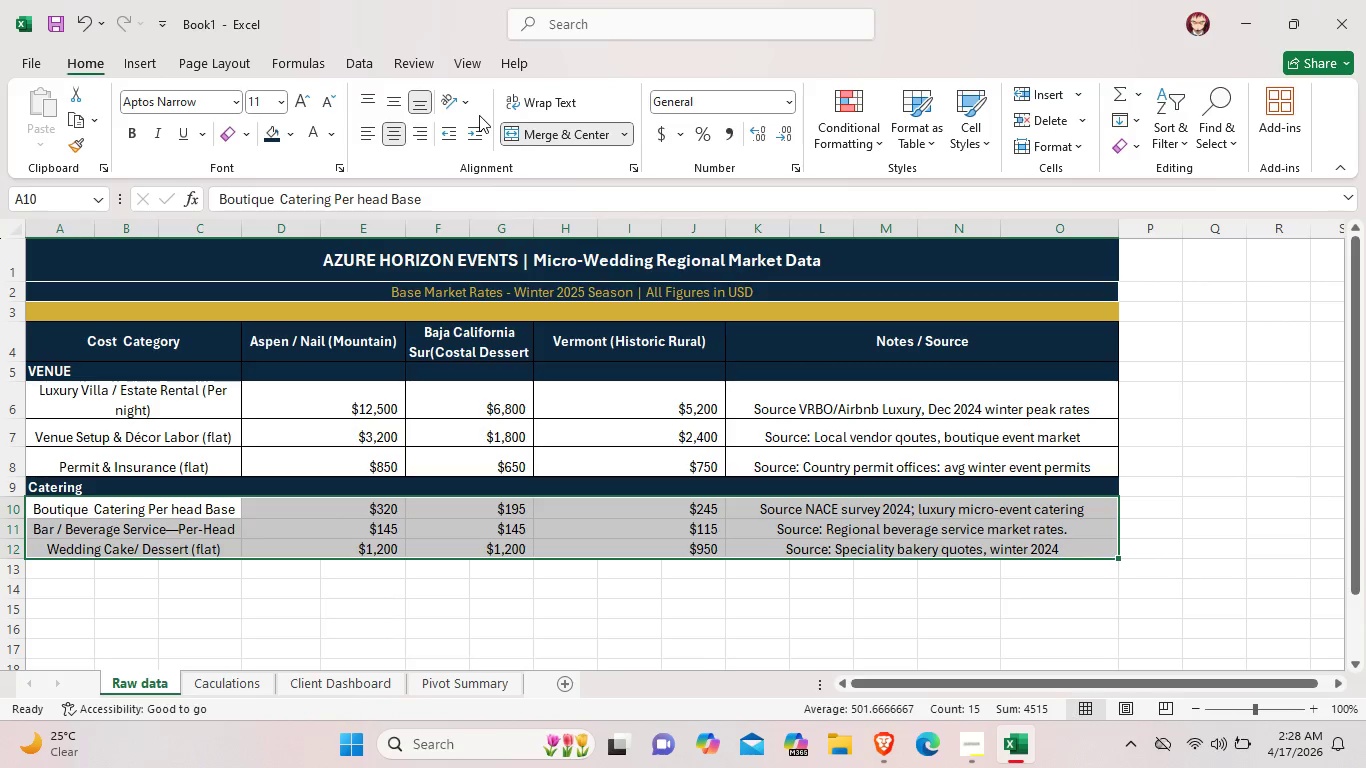 
mouse_move([268, 157])
 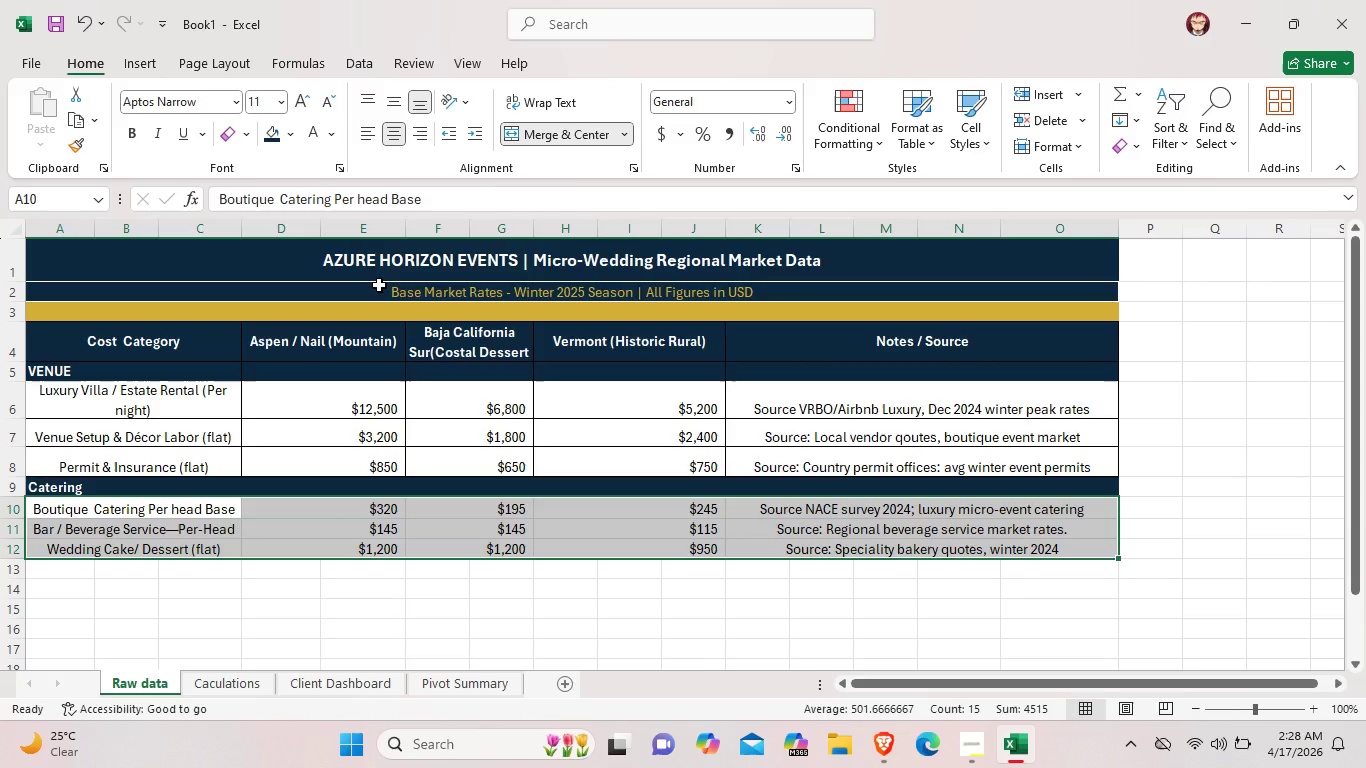 
wait(13.71)
 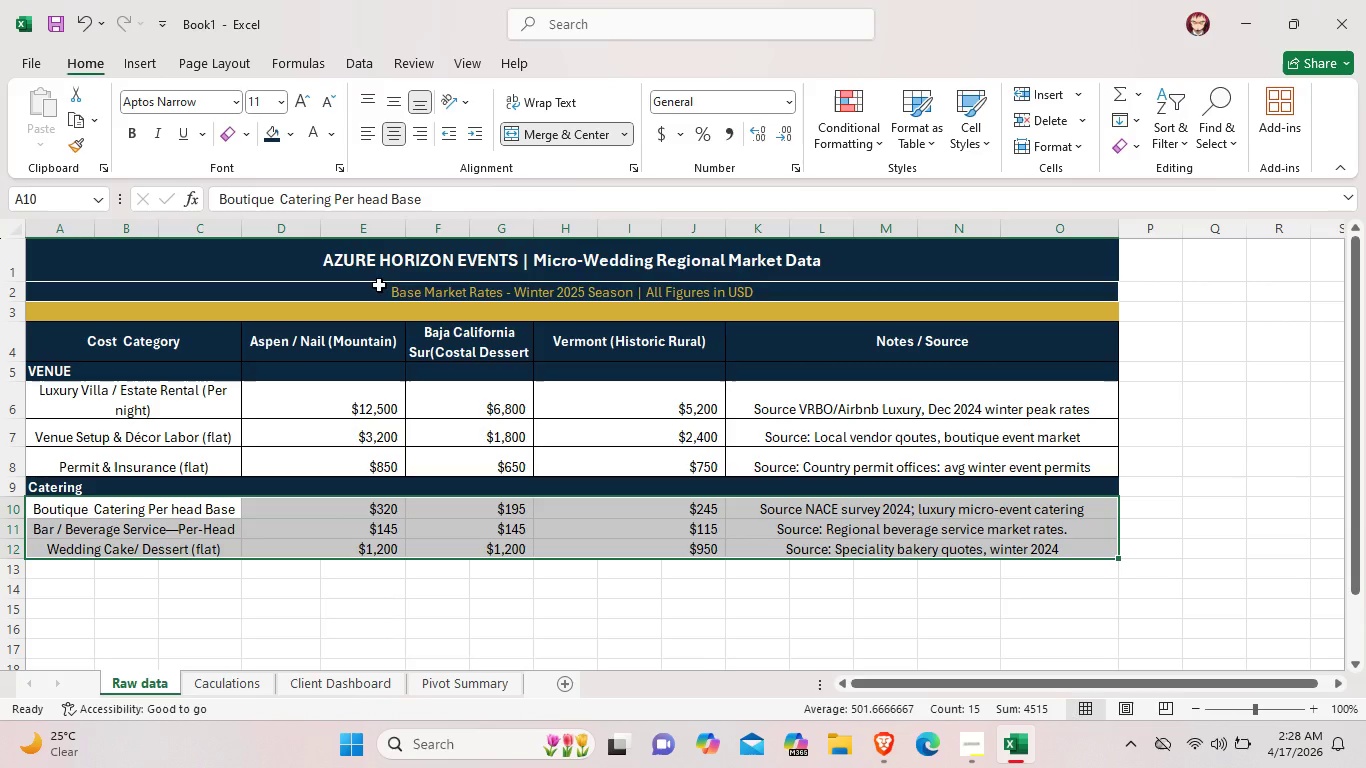 
left_click([486, 526])
 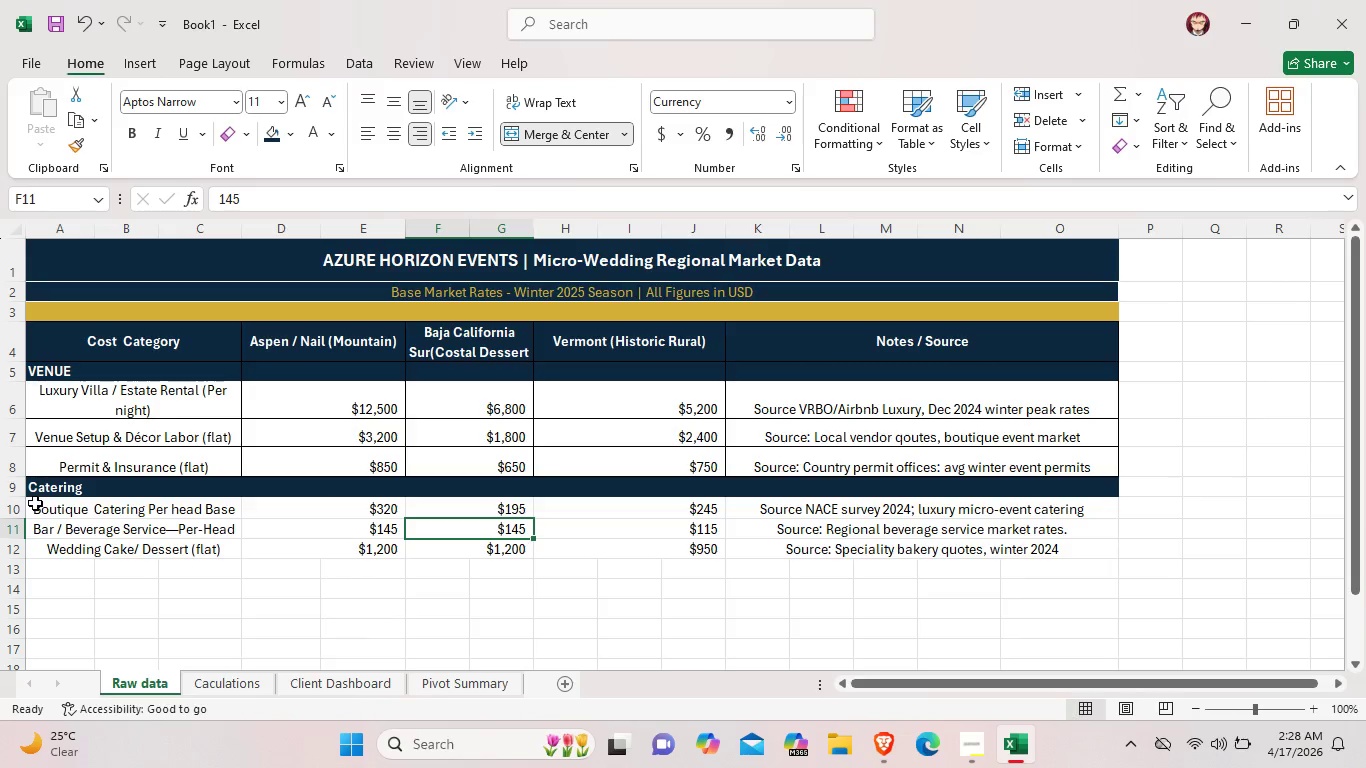 
left_click_drag(start_coordinate=[32, 498], to_coordinate=[1049, 551])
 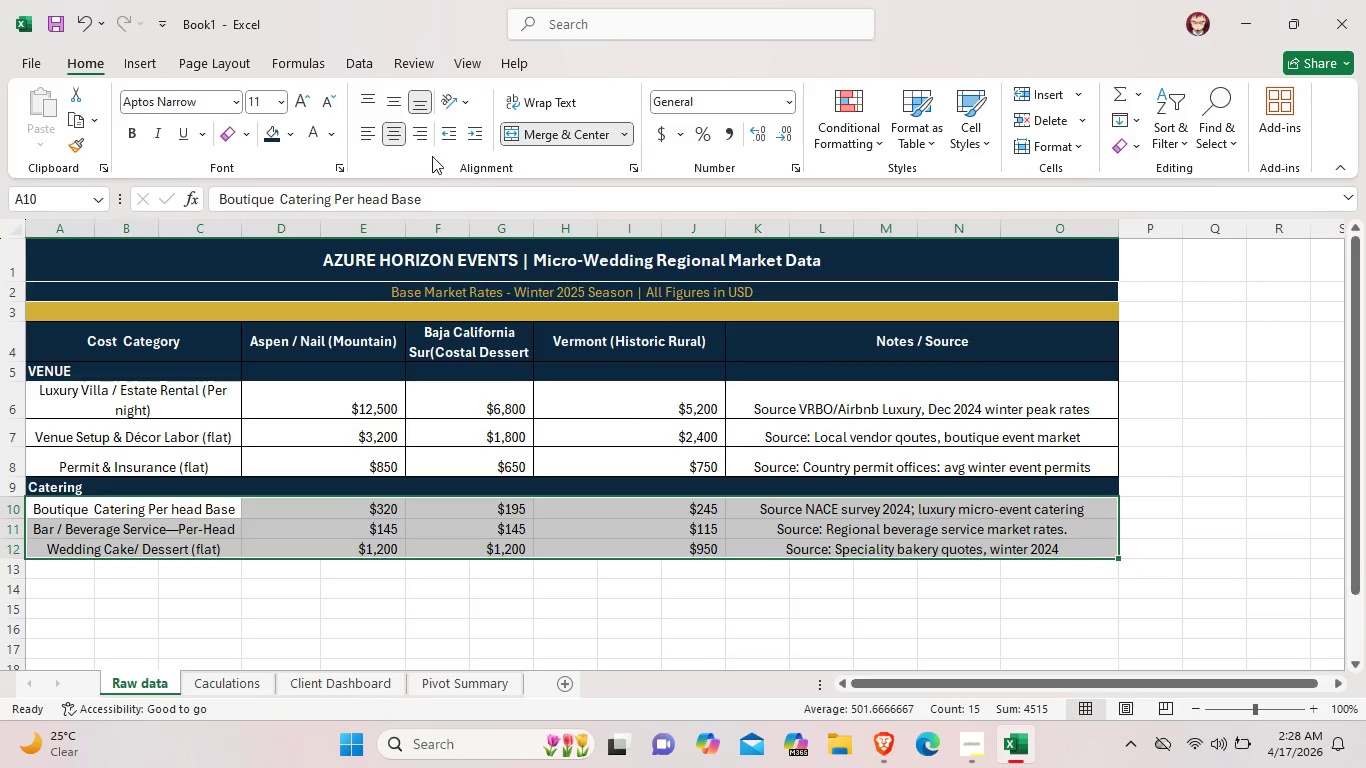 
mouse_move([572, 133])
 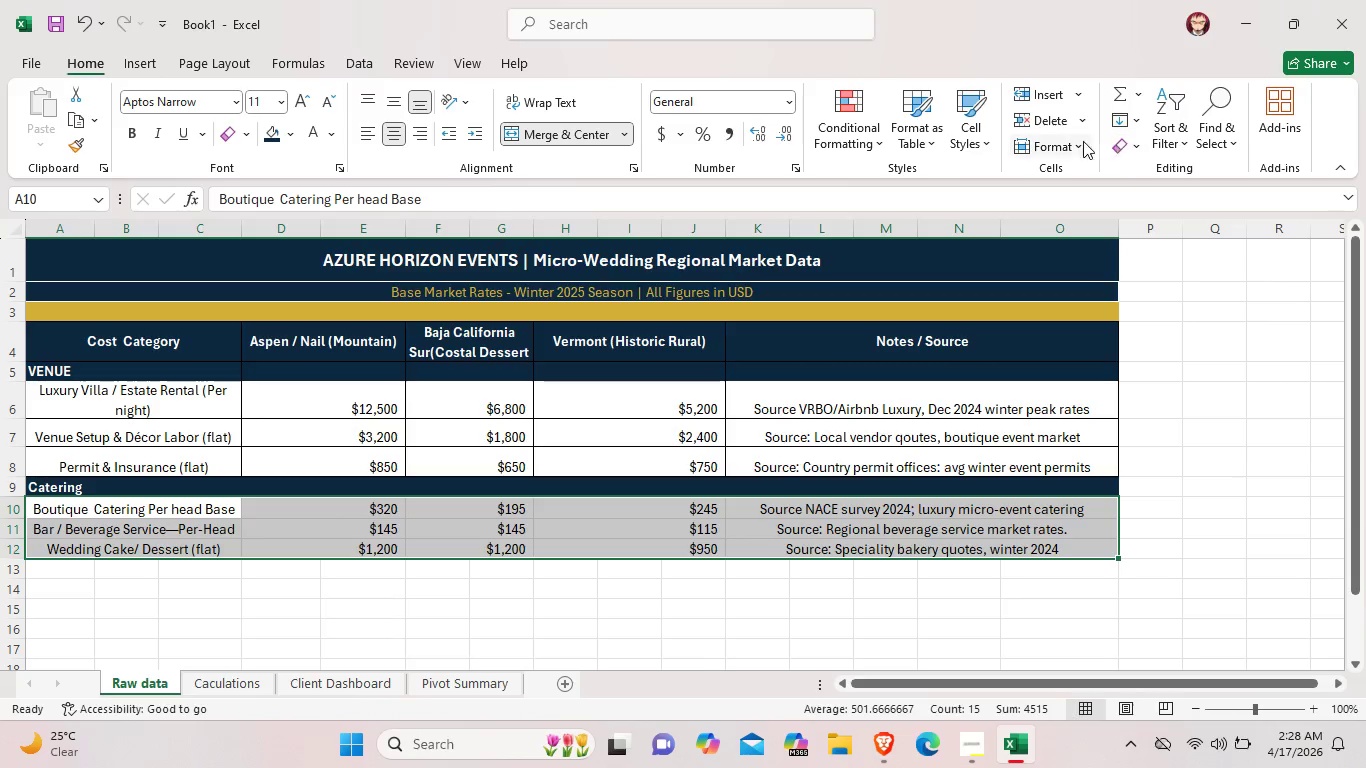 
wait(6.45)
 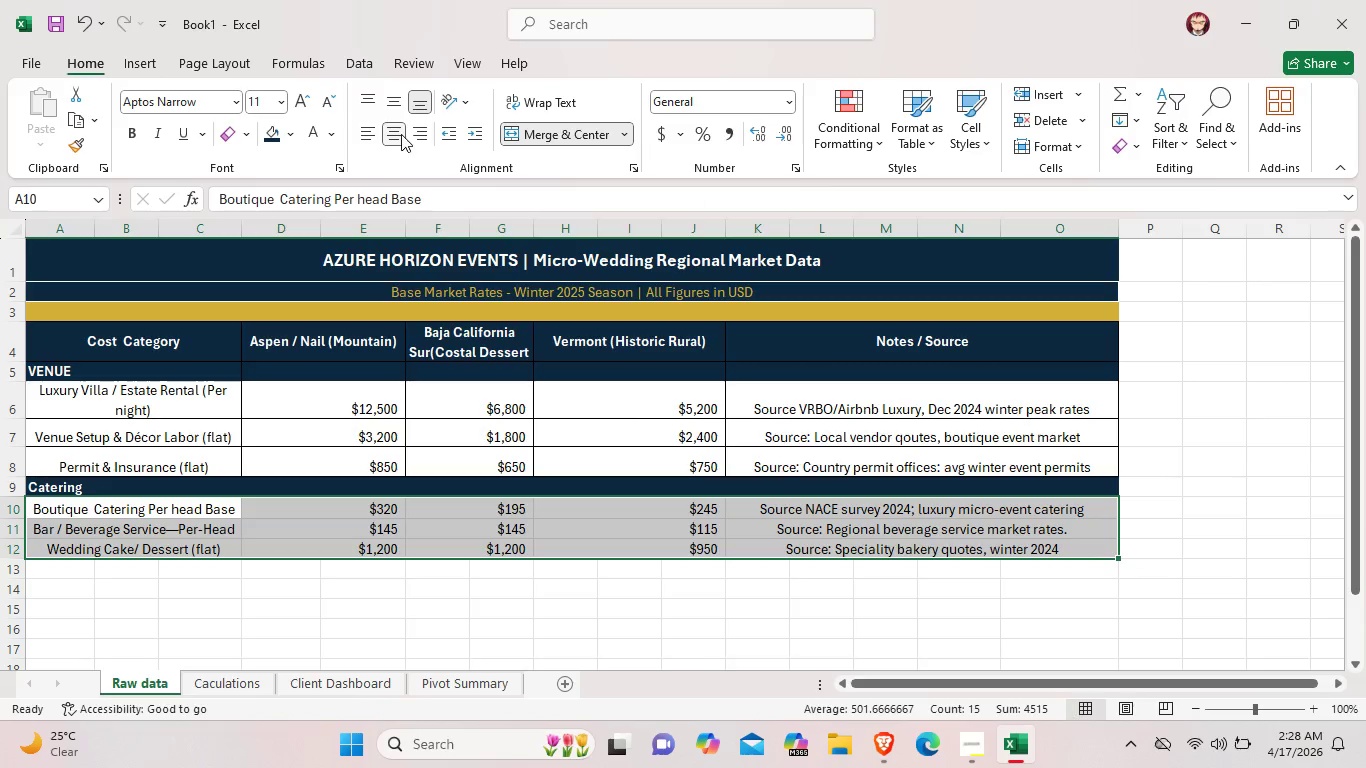 
mouse_move([224, 154])
 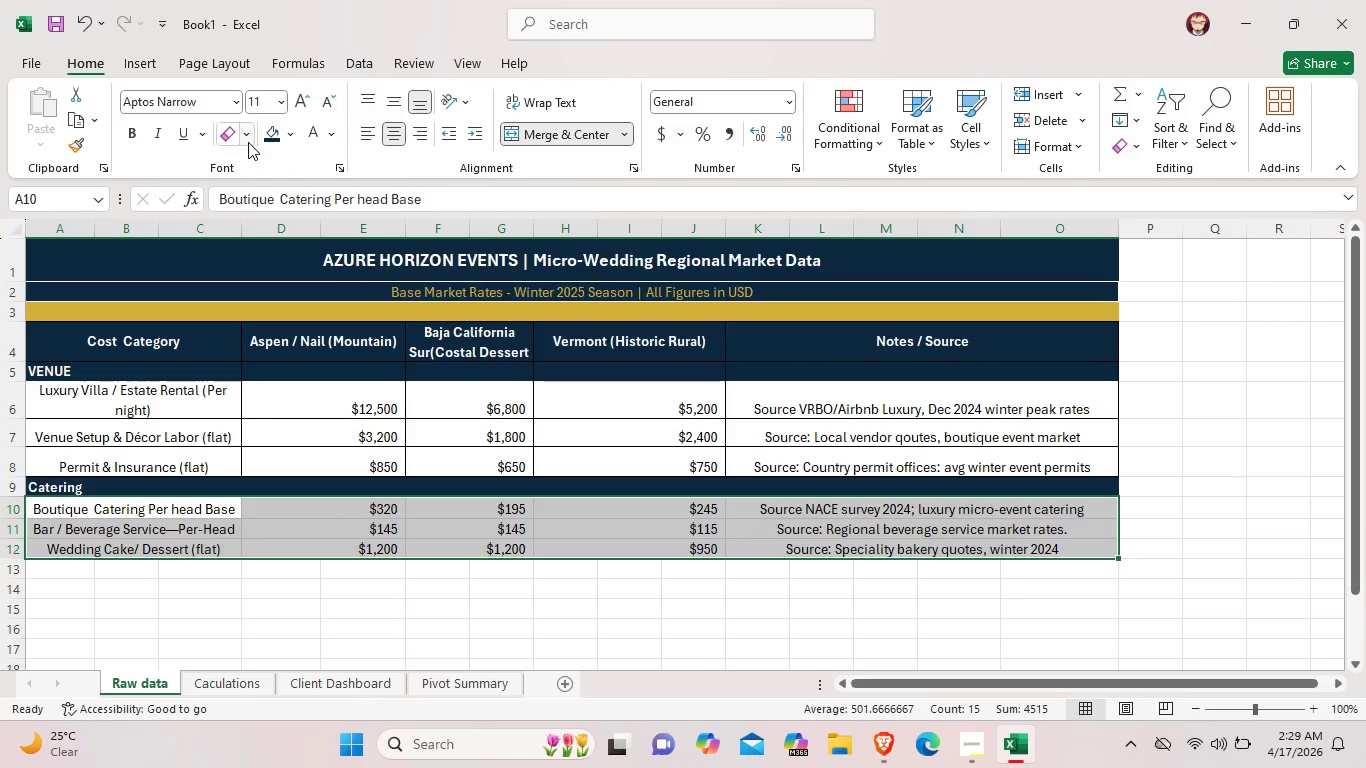 
mouse_move([306, 152])
 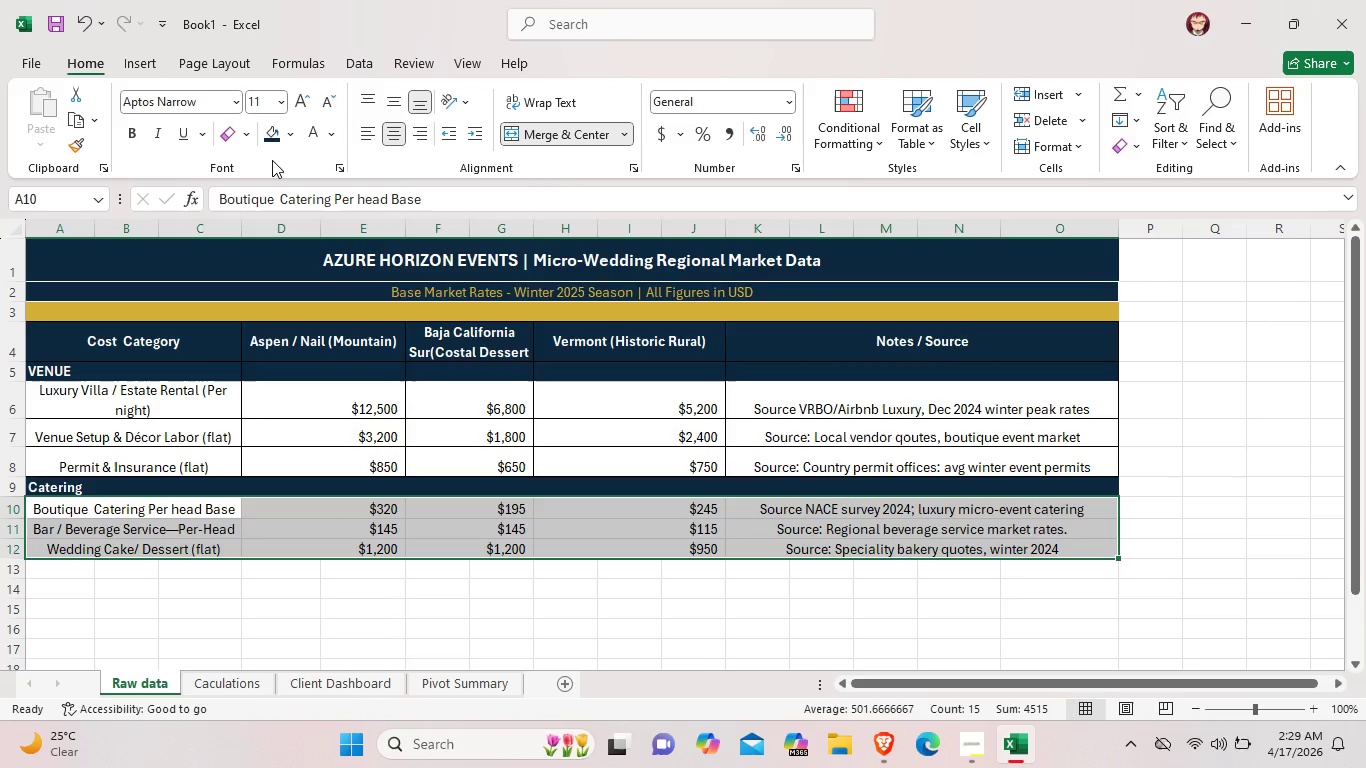 
wait(13.3)
 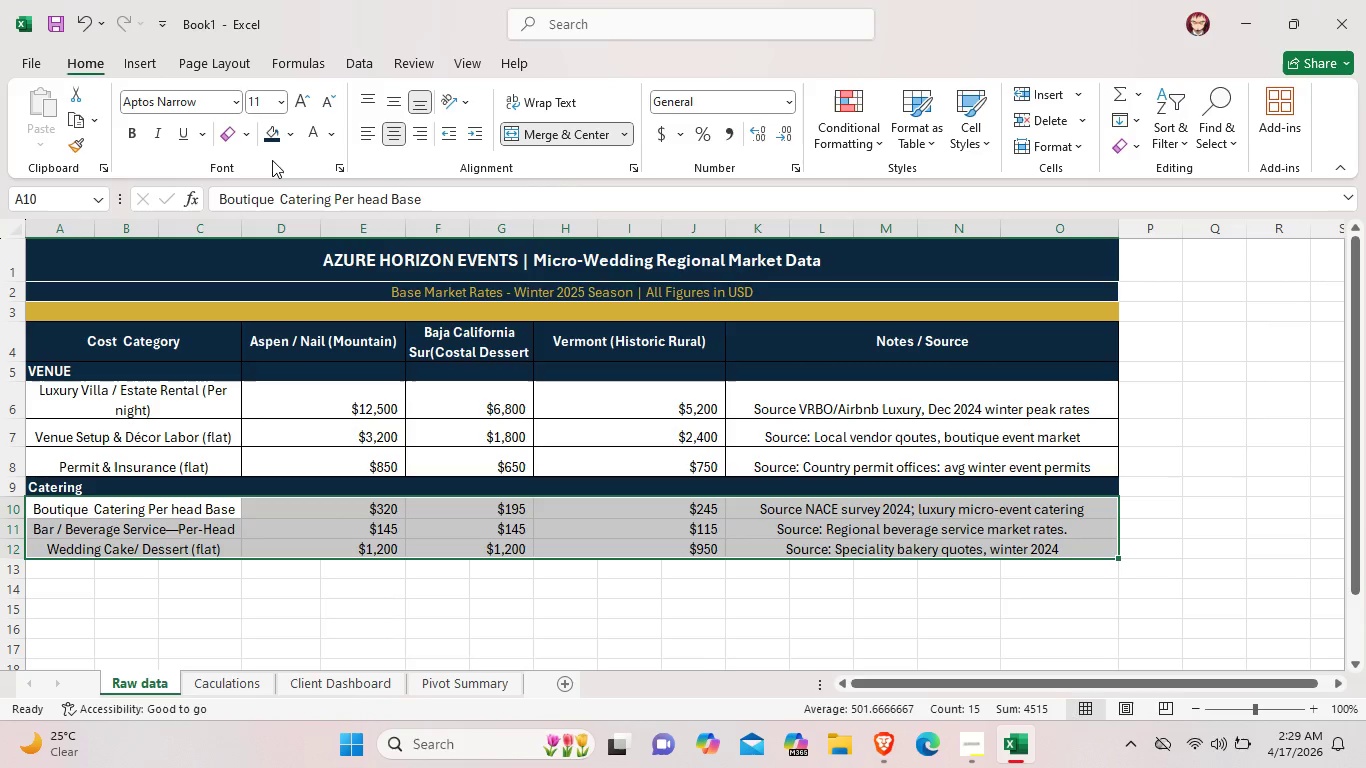 
mouse_move([334, 177])
 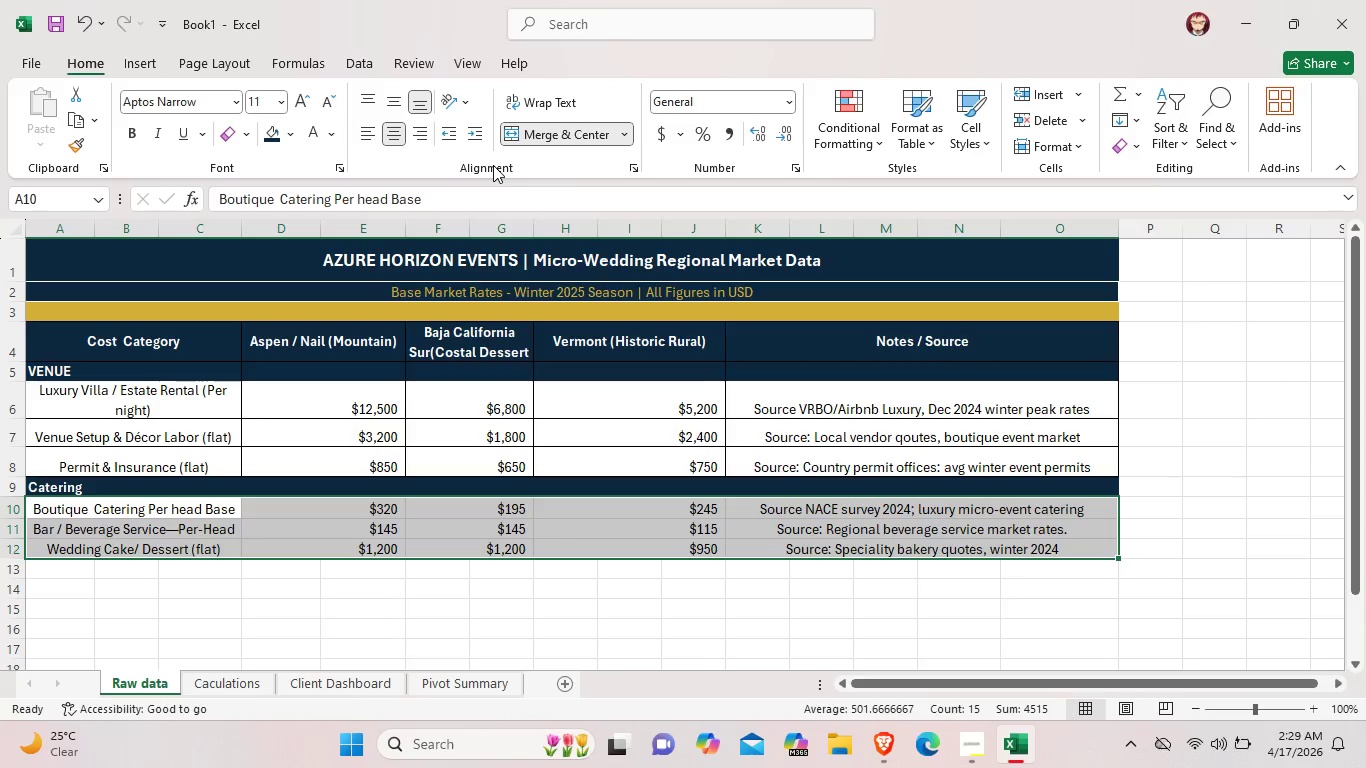 
wait(7.33)
 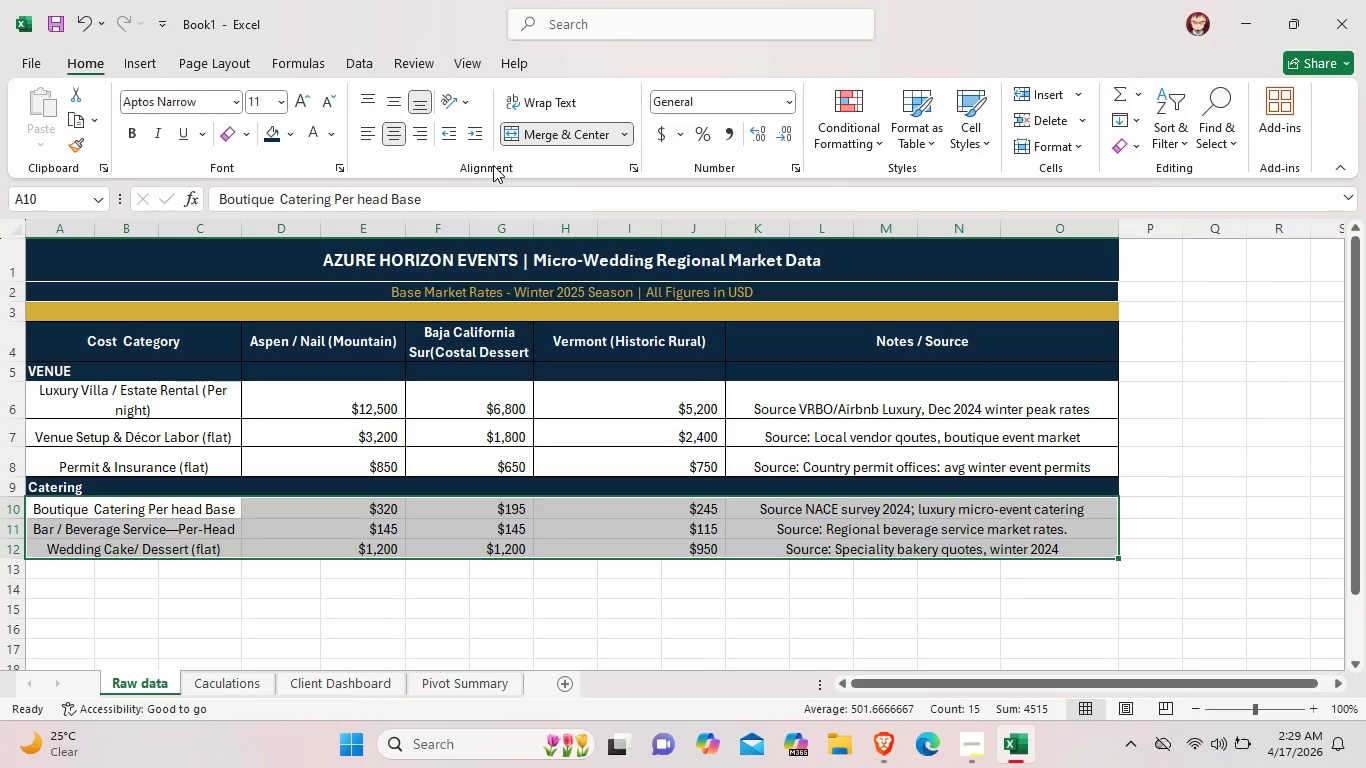 
mouse_move([291, 141])
 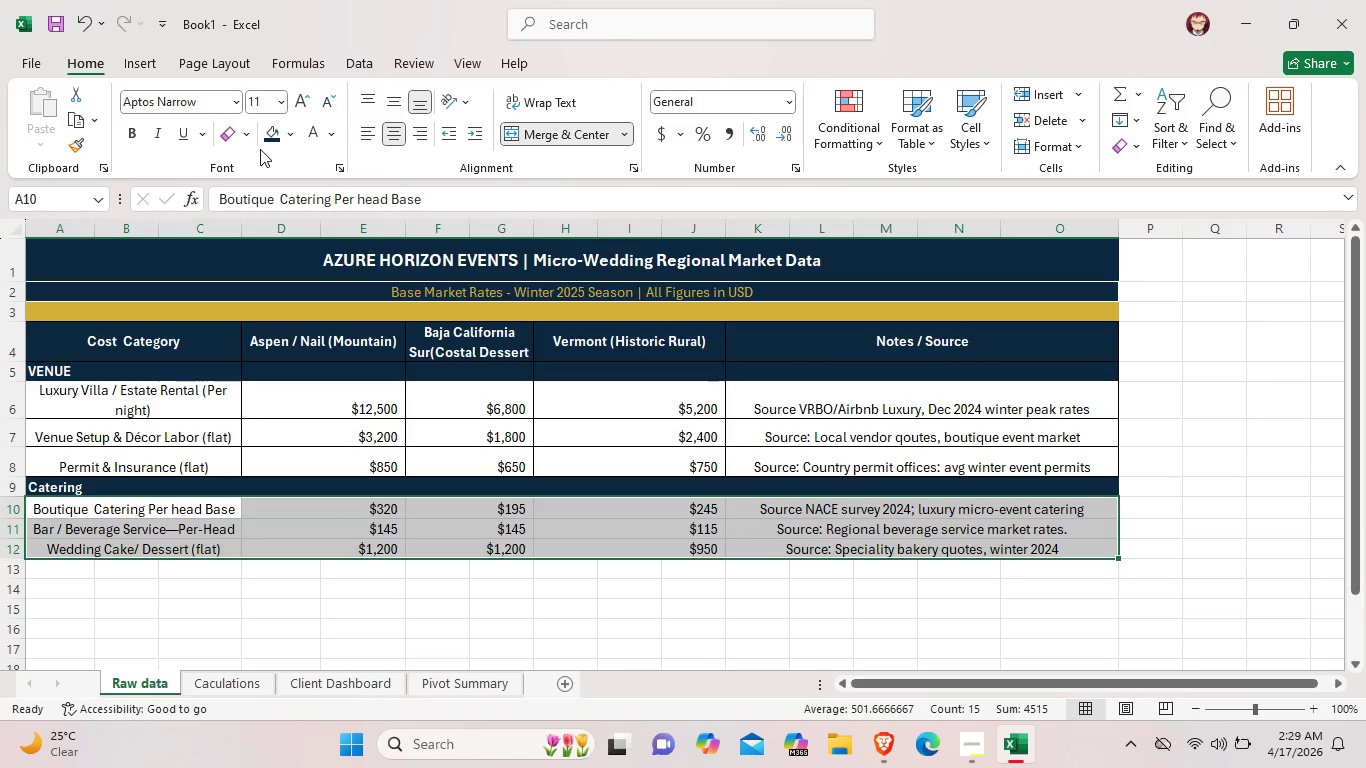 
mouse_move([309, 137])
 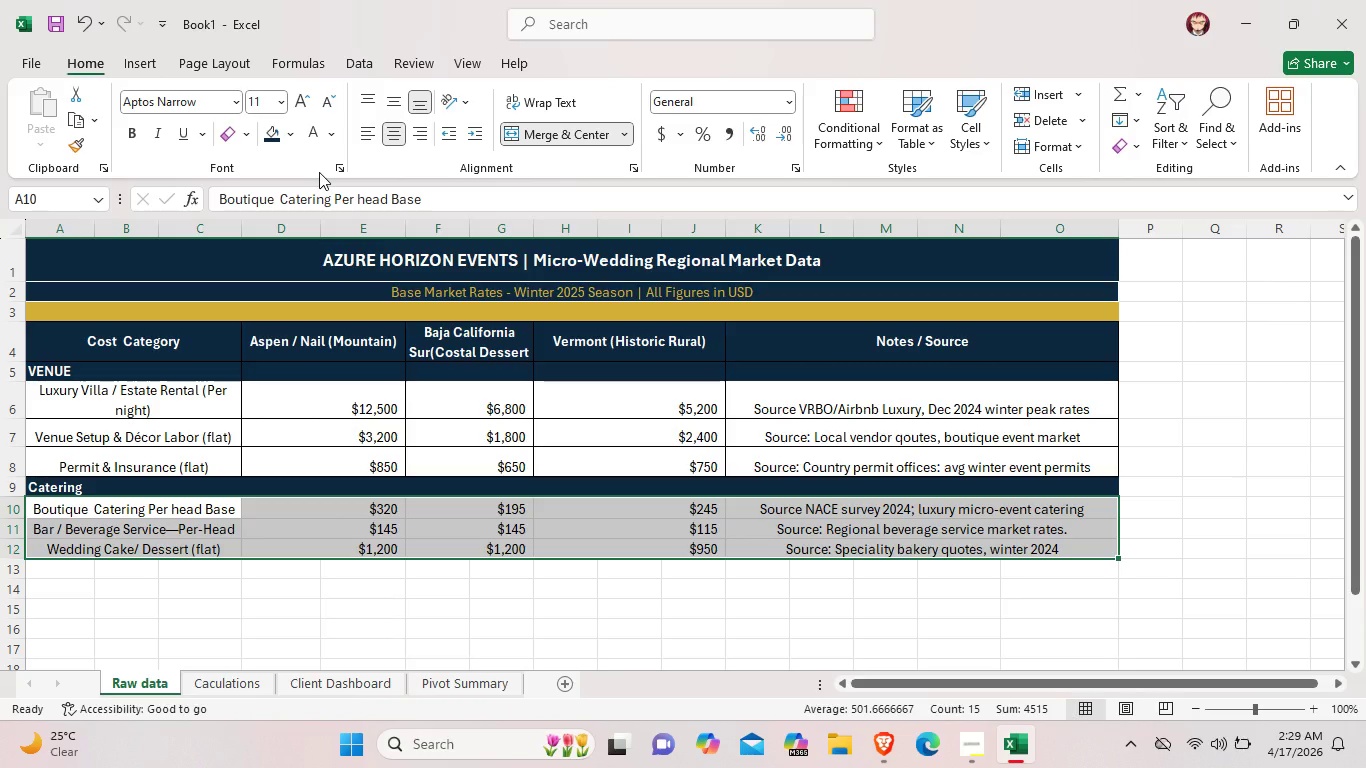 
wait(5.18)
 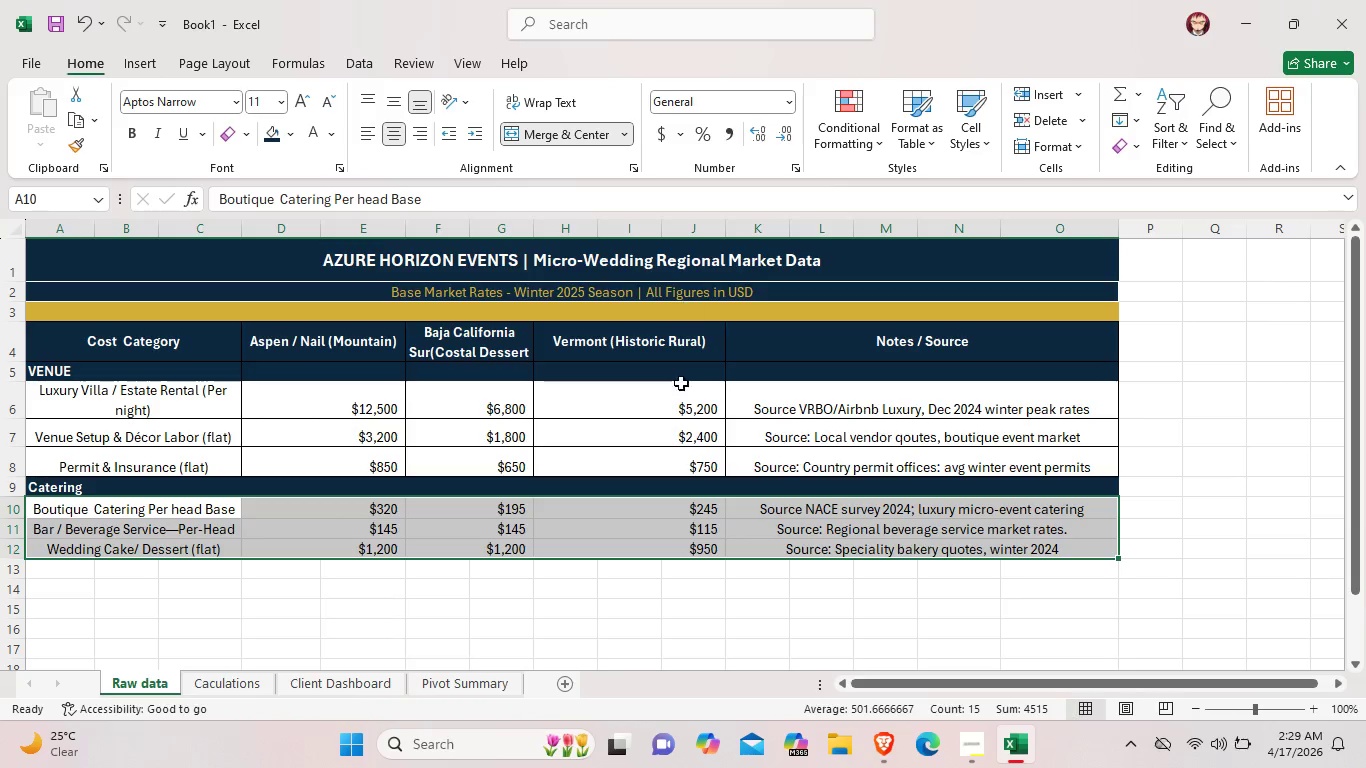 
mouse_move([332, 141])
 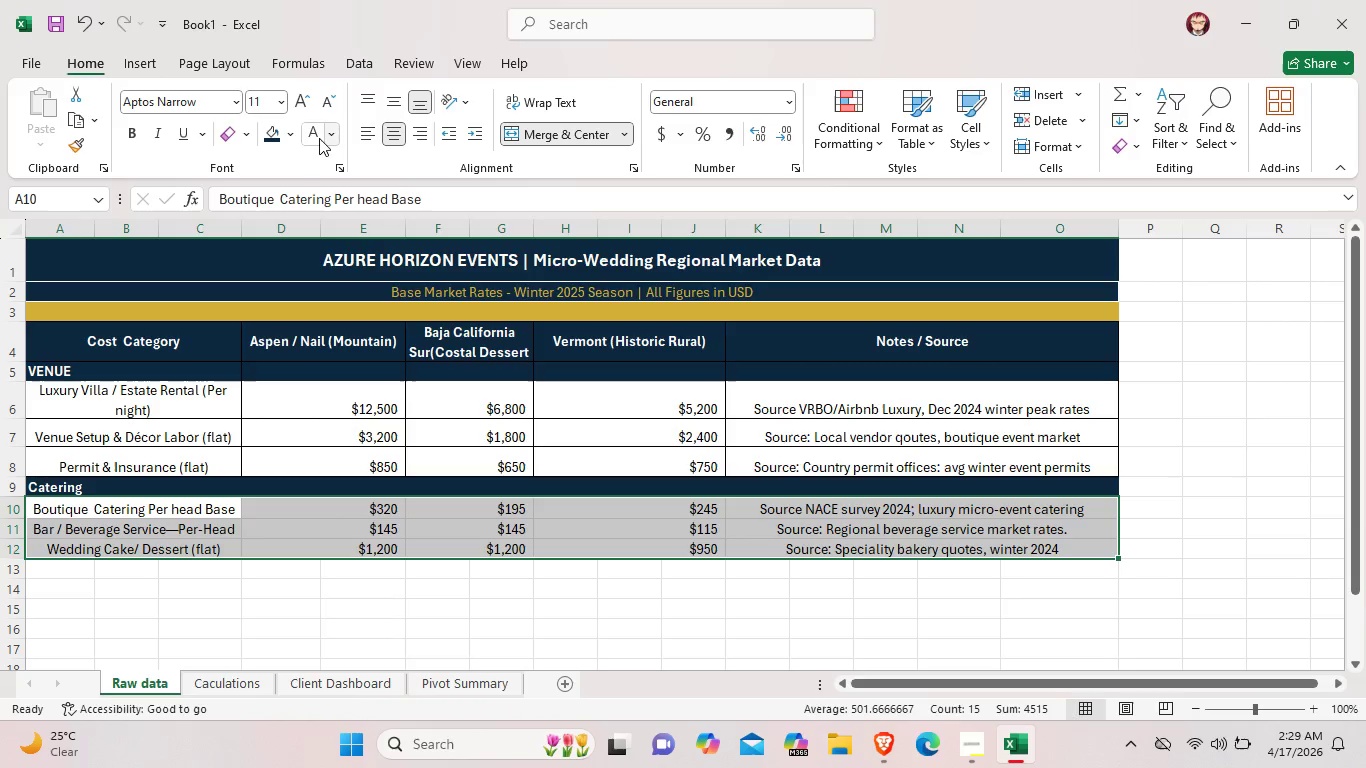 
mouse_move([334, 161])
 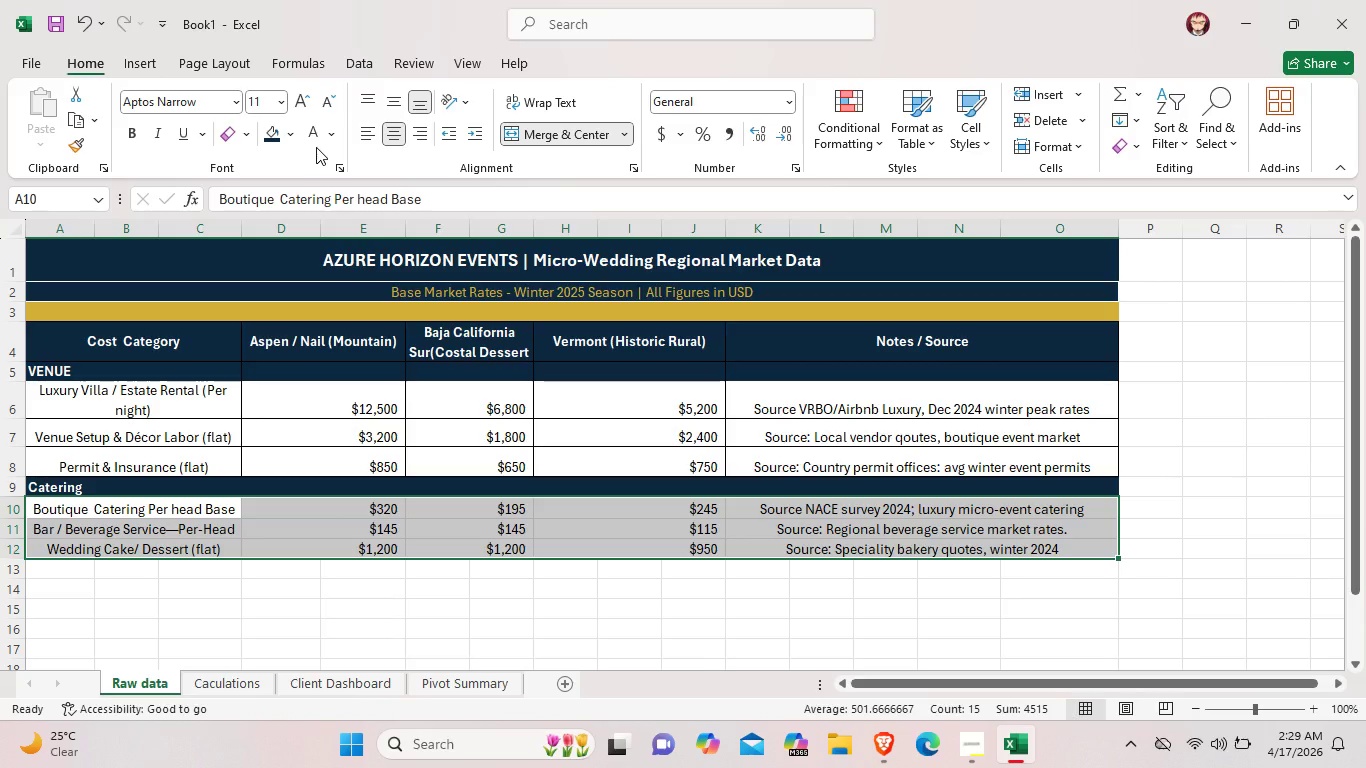 
wait(11.3)
 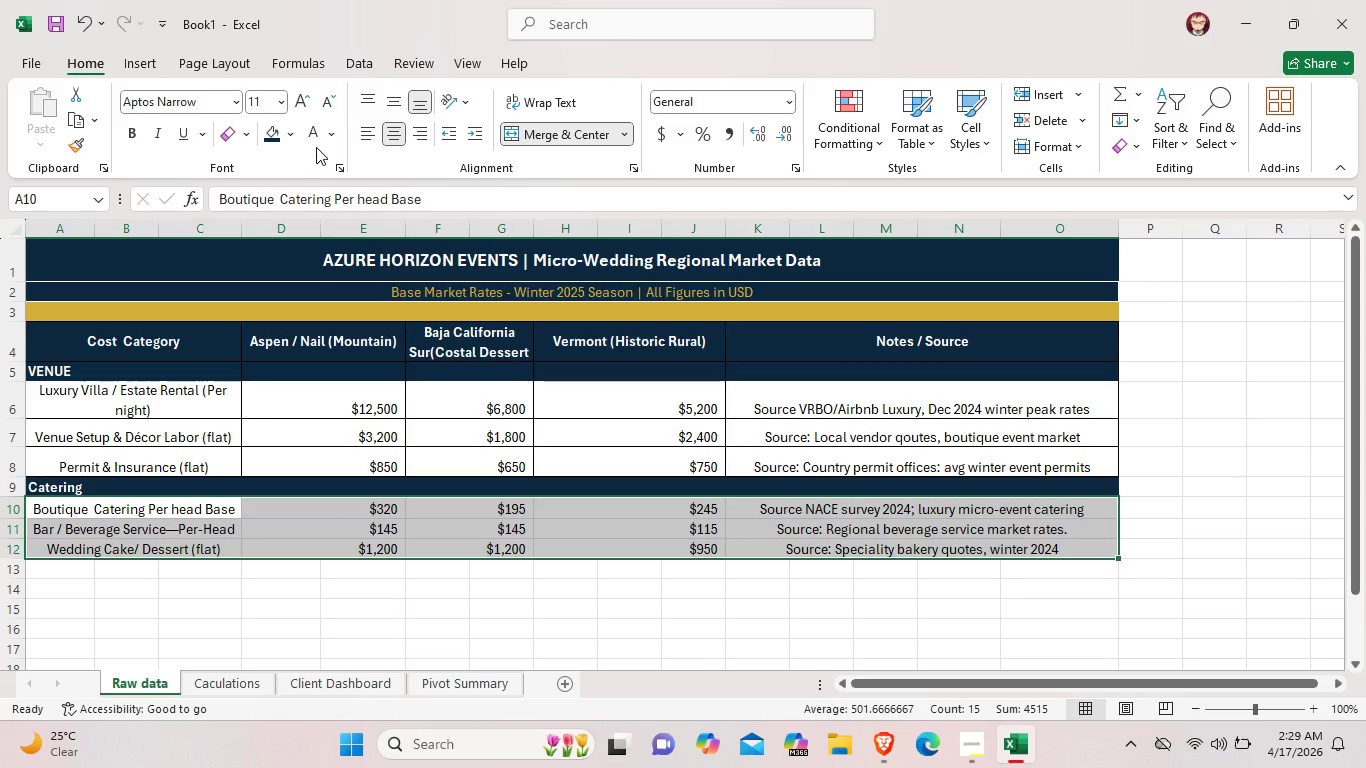 
left_click([252, 130])
 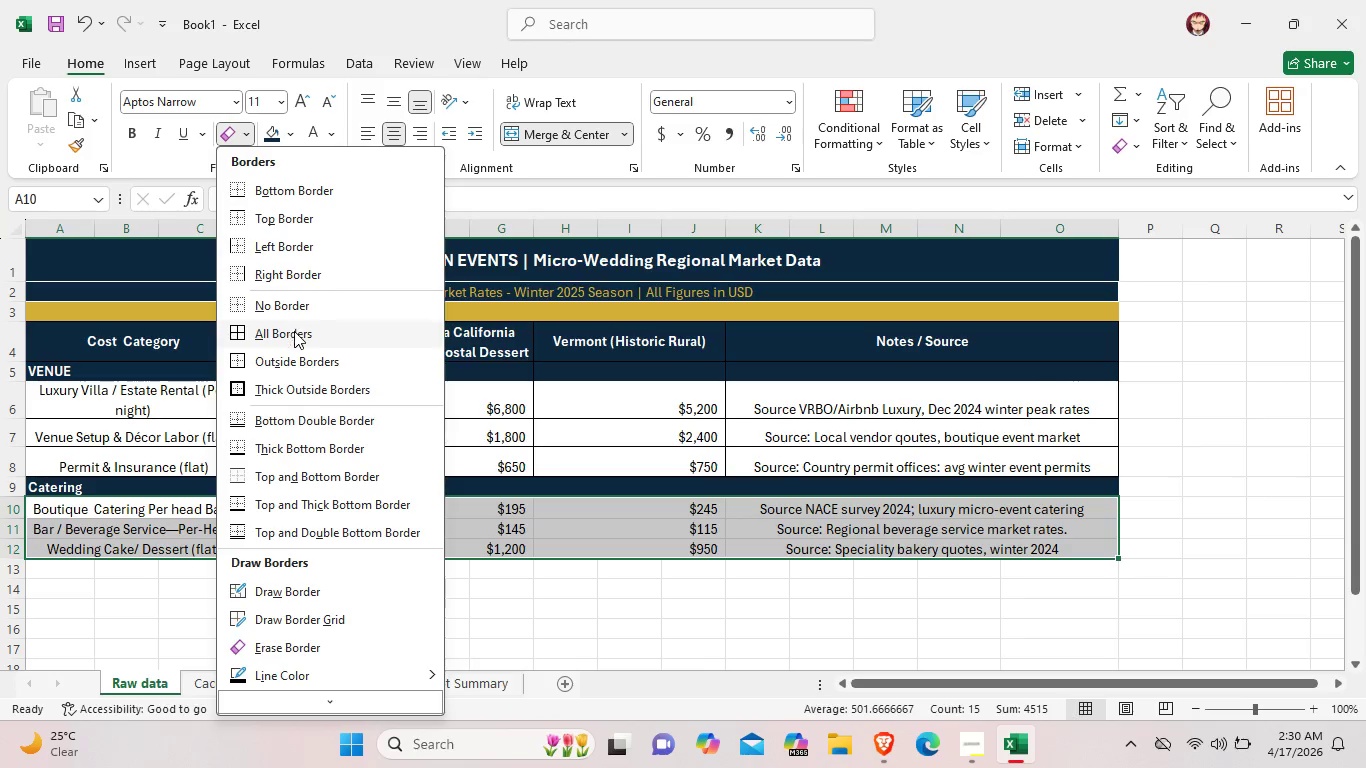 
left_click([296, 334])
 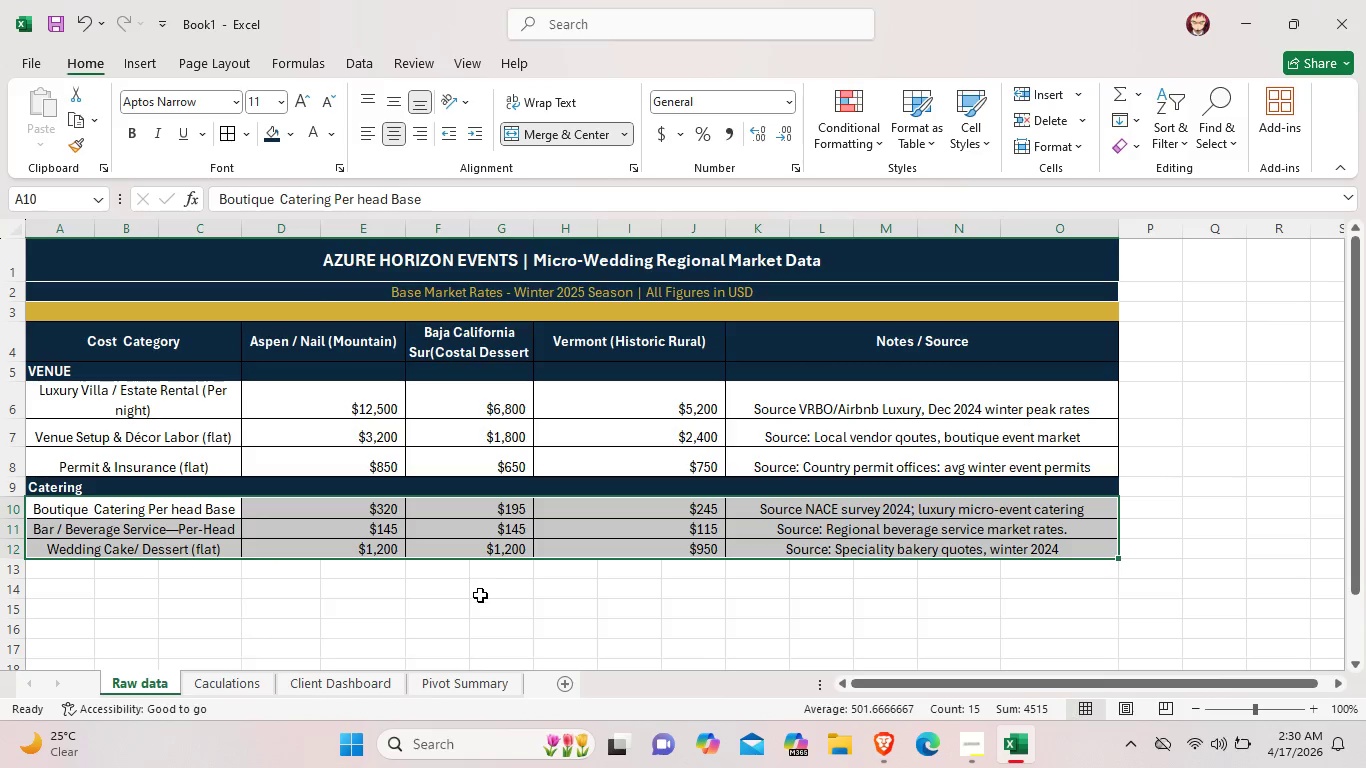 
left_click([477, 599])
 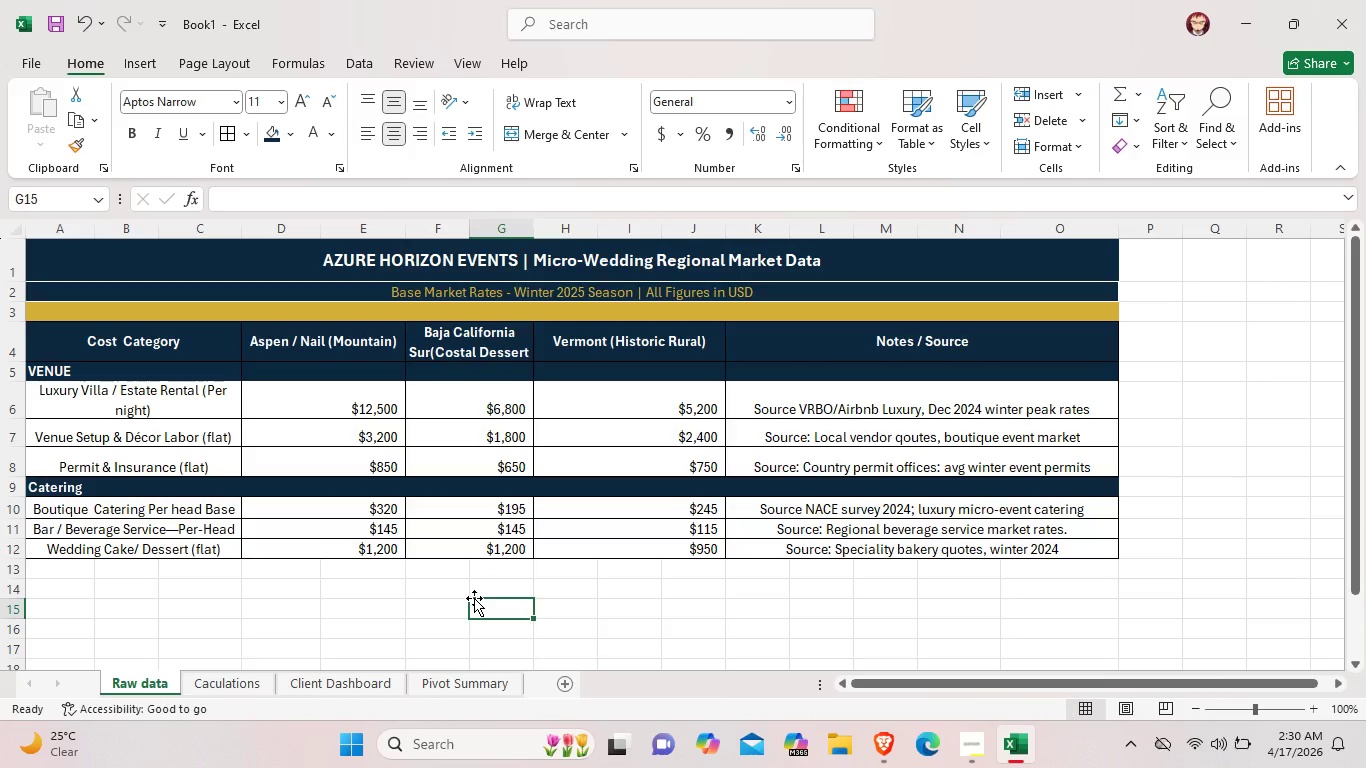 
scroll: coordinate [474, 598], scroll_direction: down, amount: 1.0
 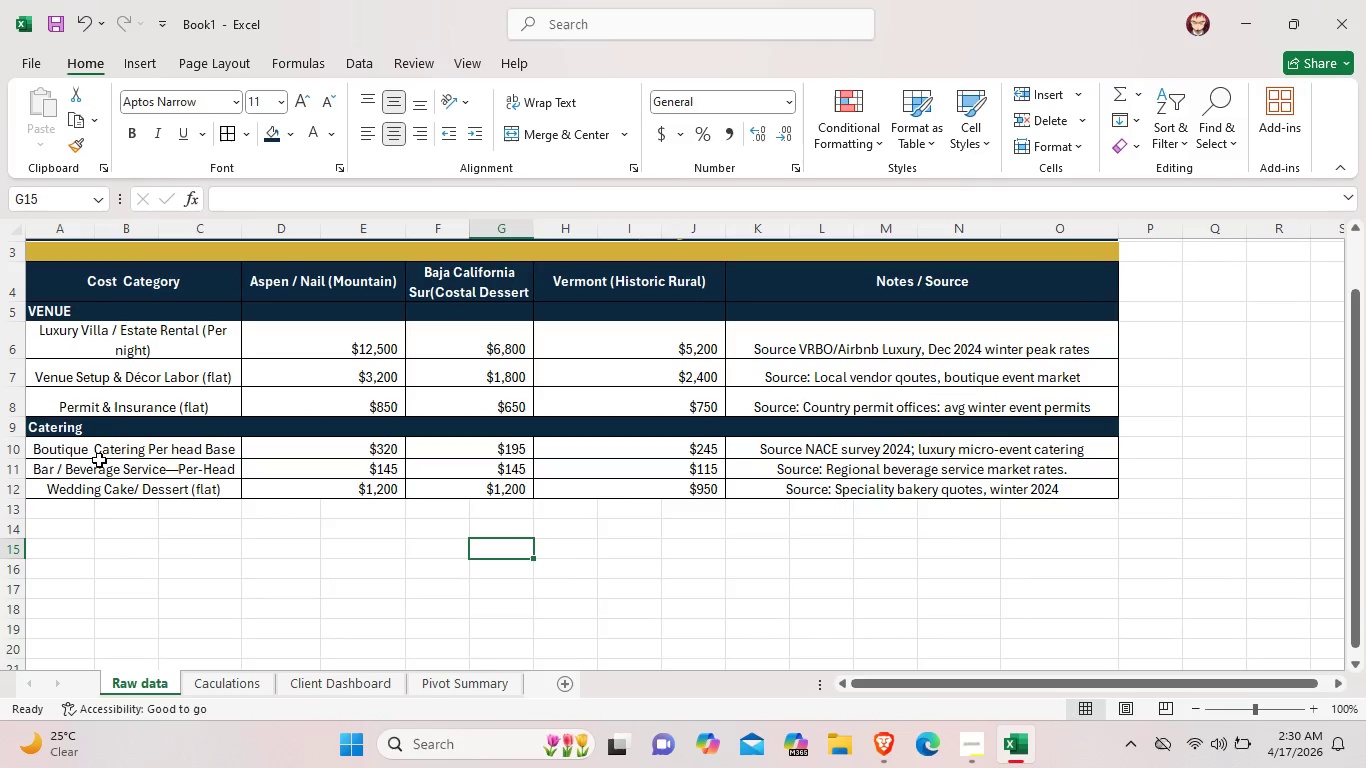 
left_click_drag(start_coordinate=[16, 458], to_coordinate=[17, 467])
 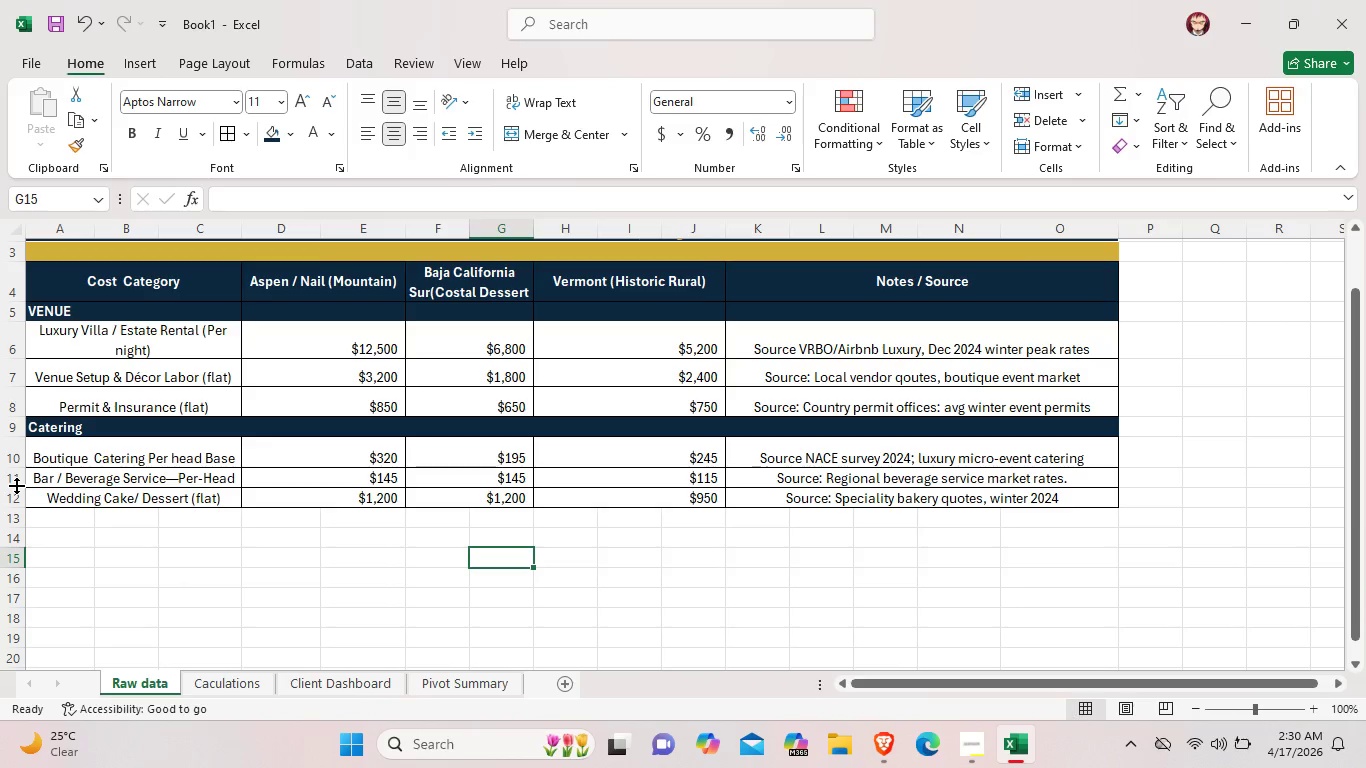 
left_click_drag(start_coordinate=[16, 485], to_coordinate=[20, 491])
 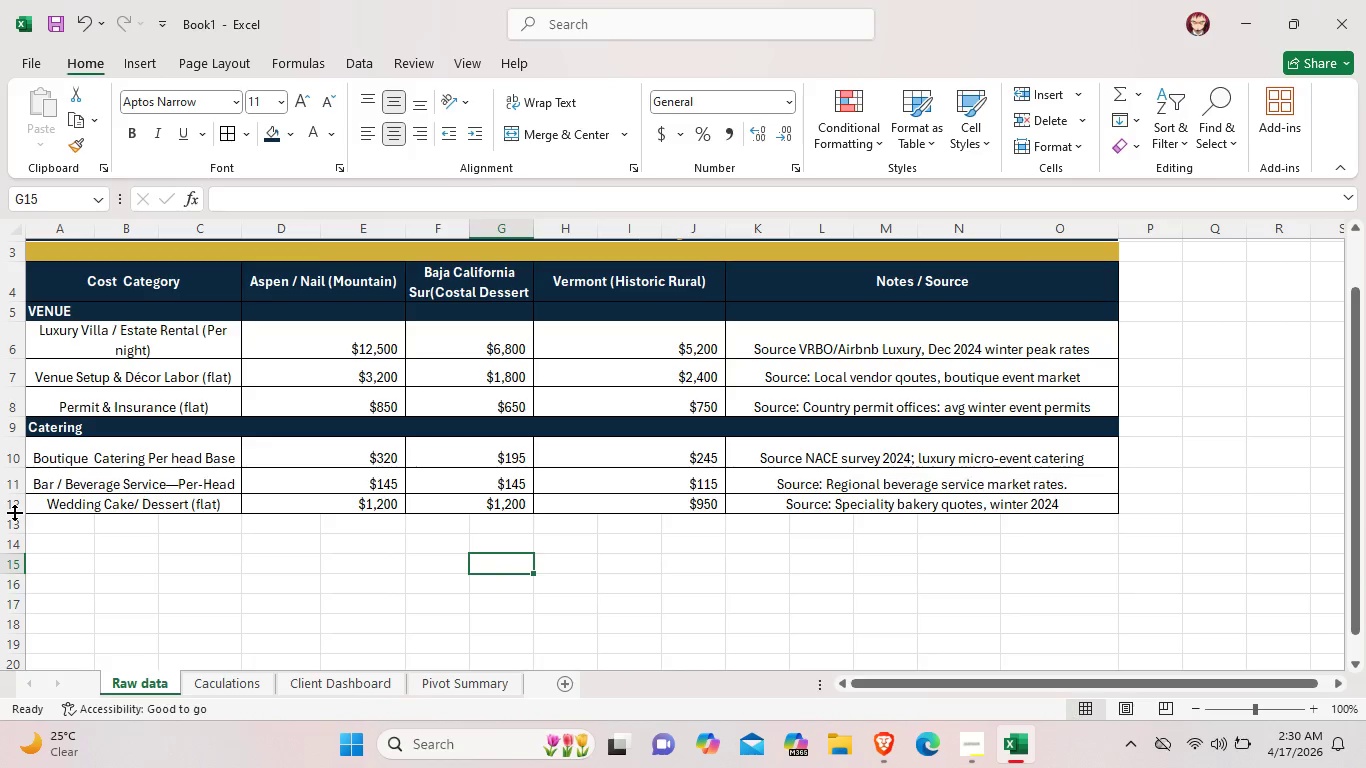 
left_click_drag(start_coordinate=[14, 512], to_coordinate=[14, 524])
 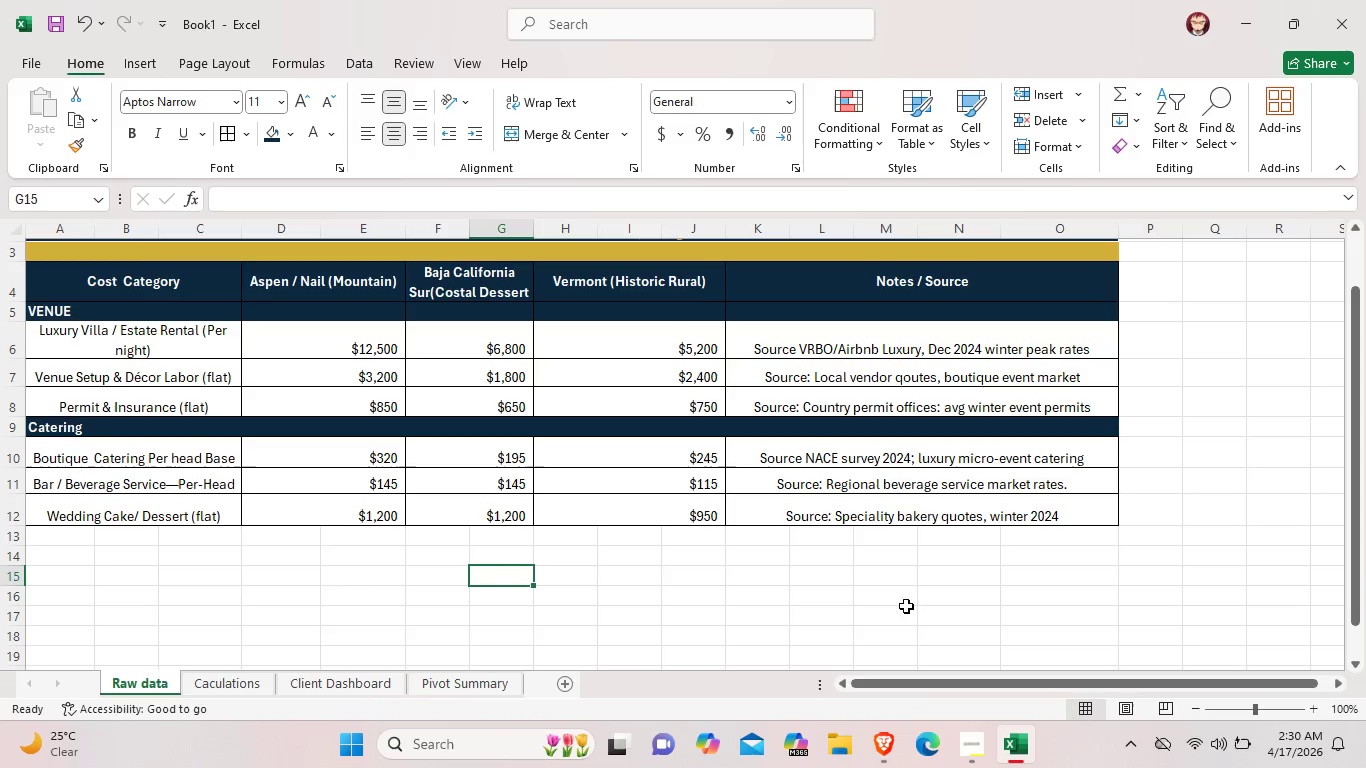 
left_click([975, 590])
 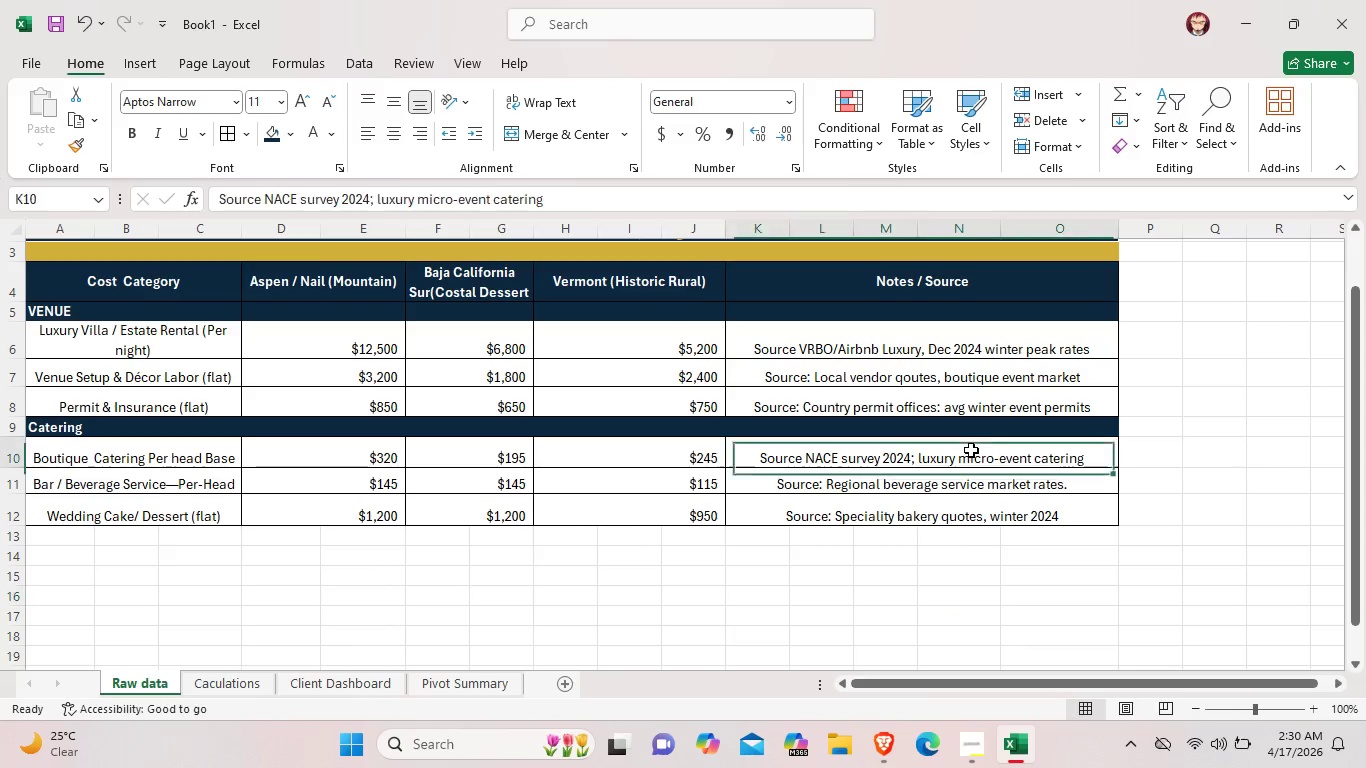 
left_click([971, 450])
 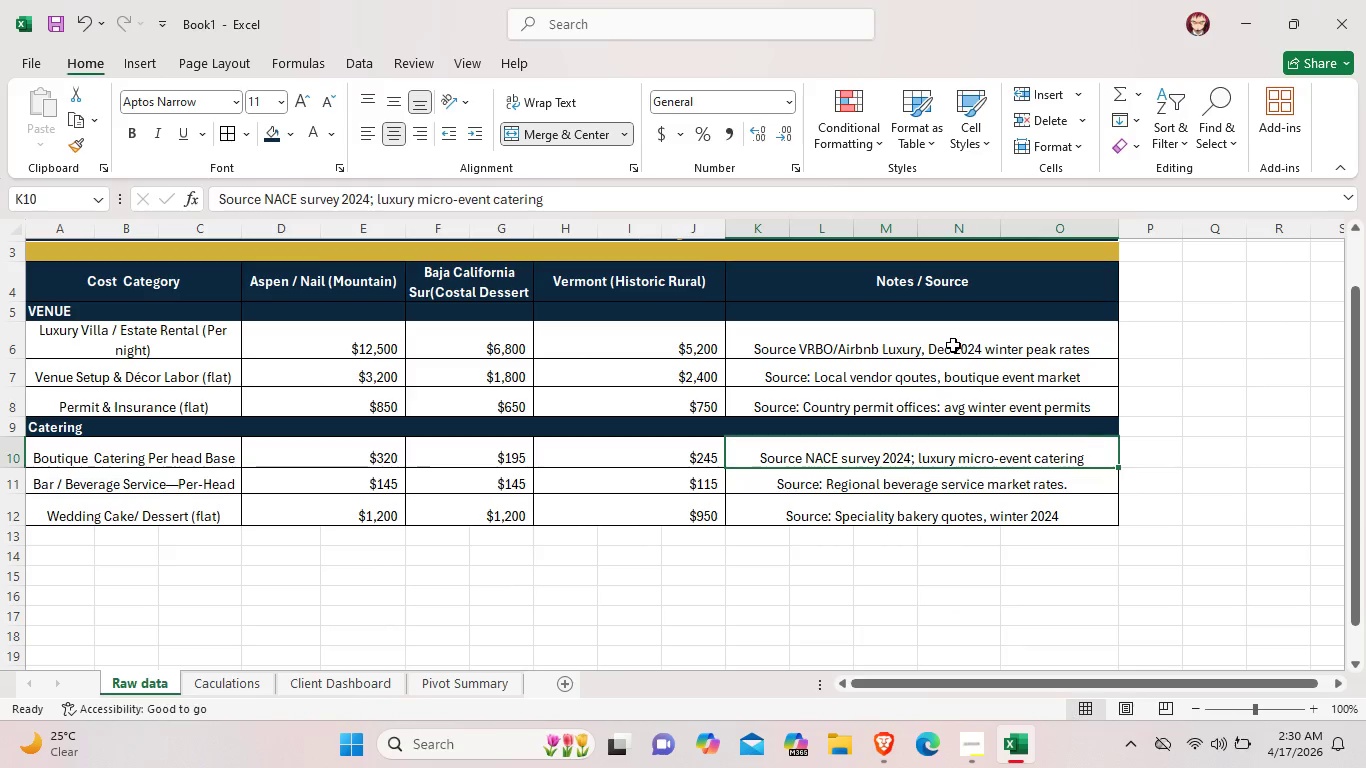 
left_click([953, 345])
 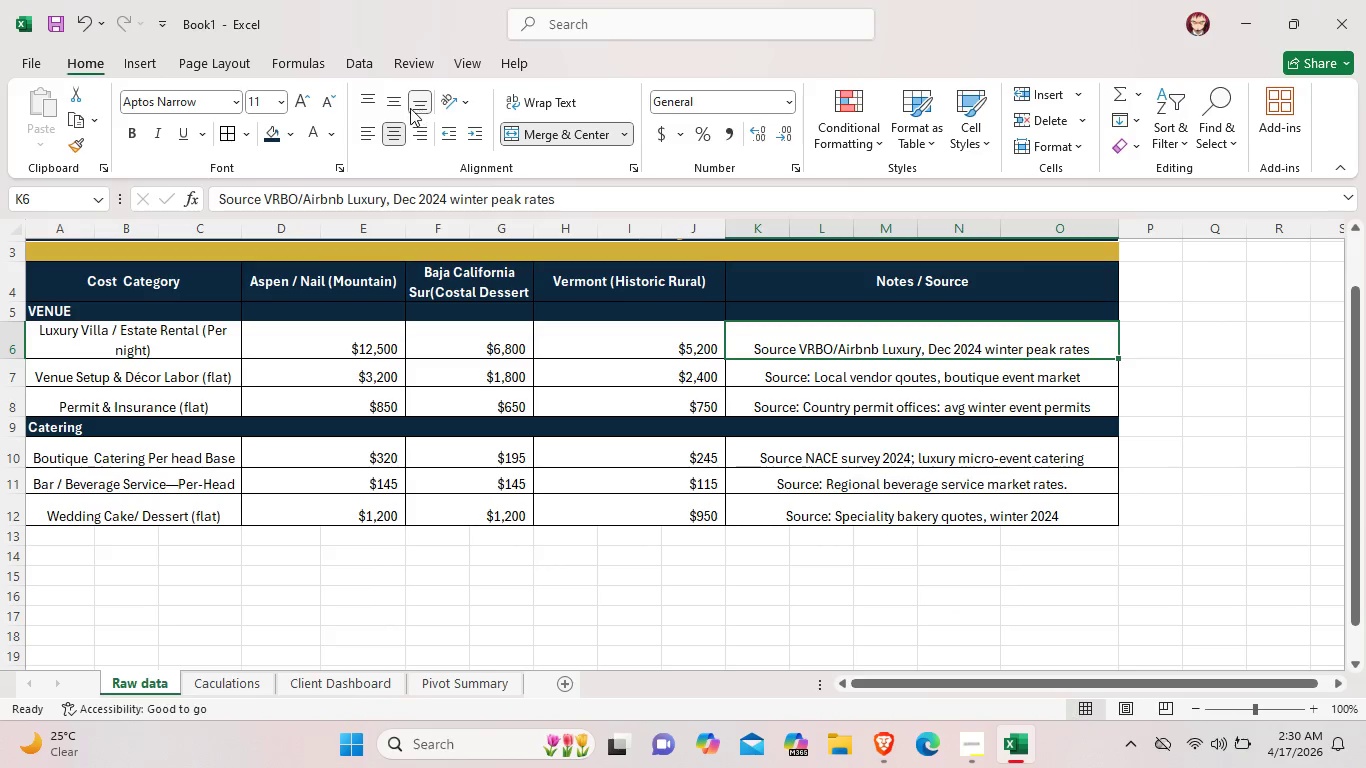 
left_click([394, 106])
 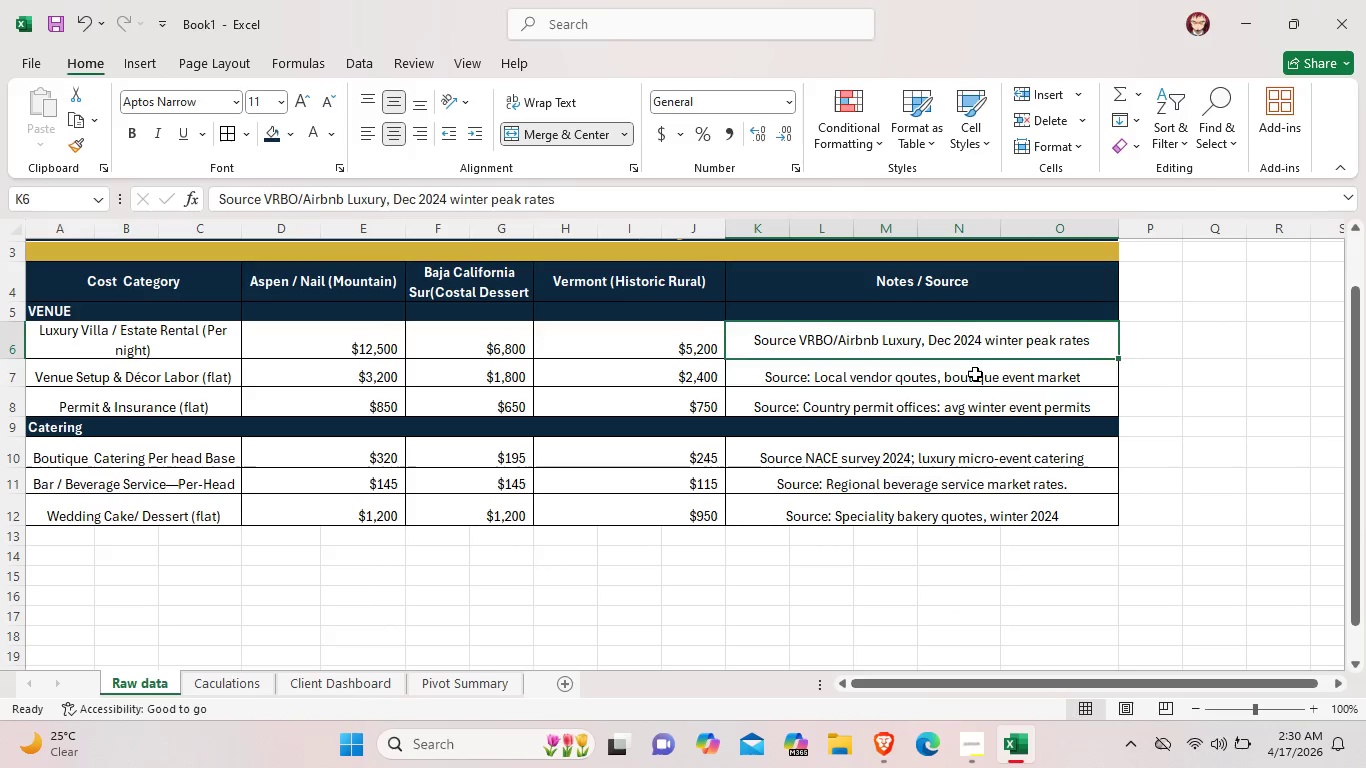 
left_click([975, 374])
 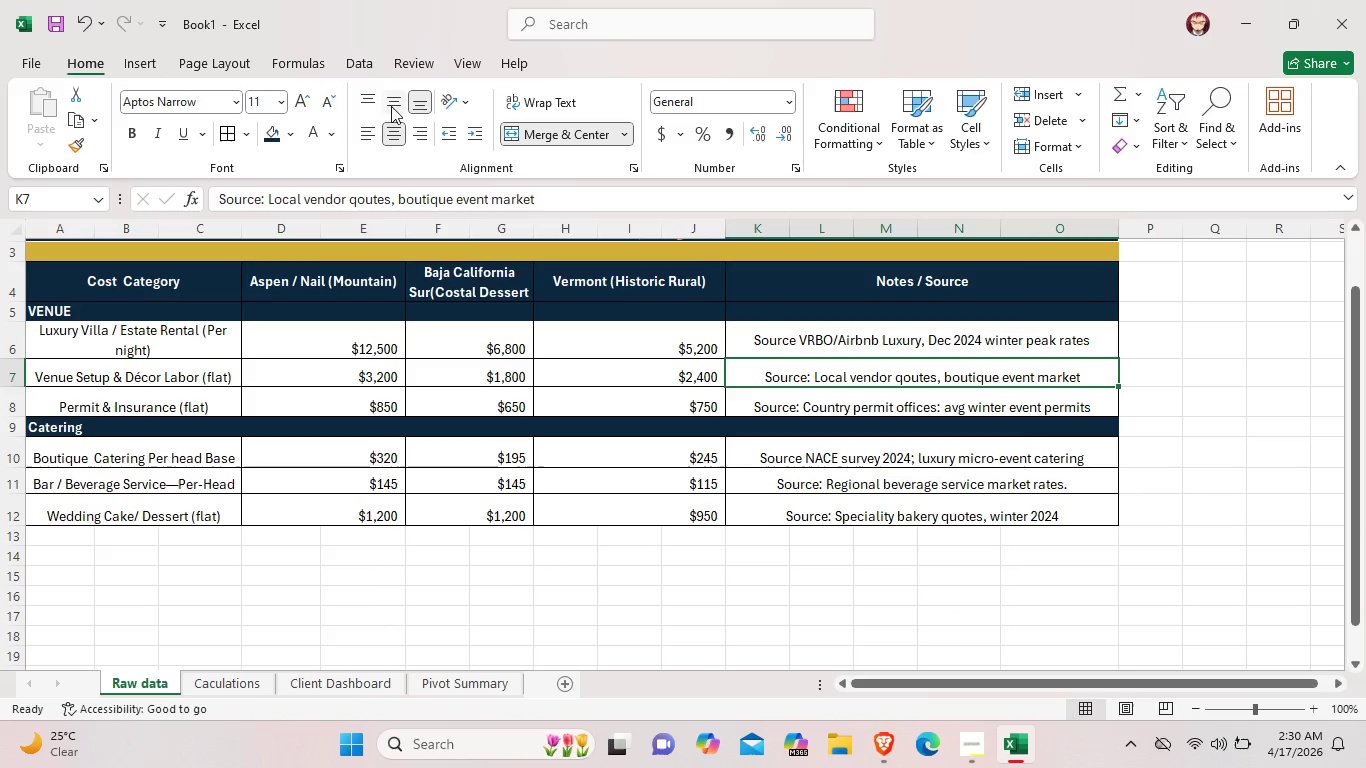 
left_click([393, 106])
 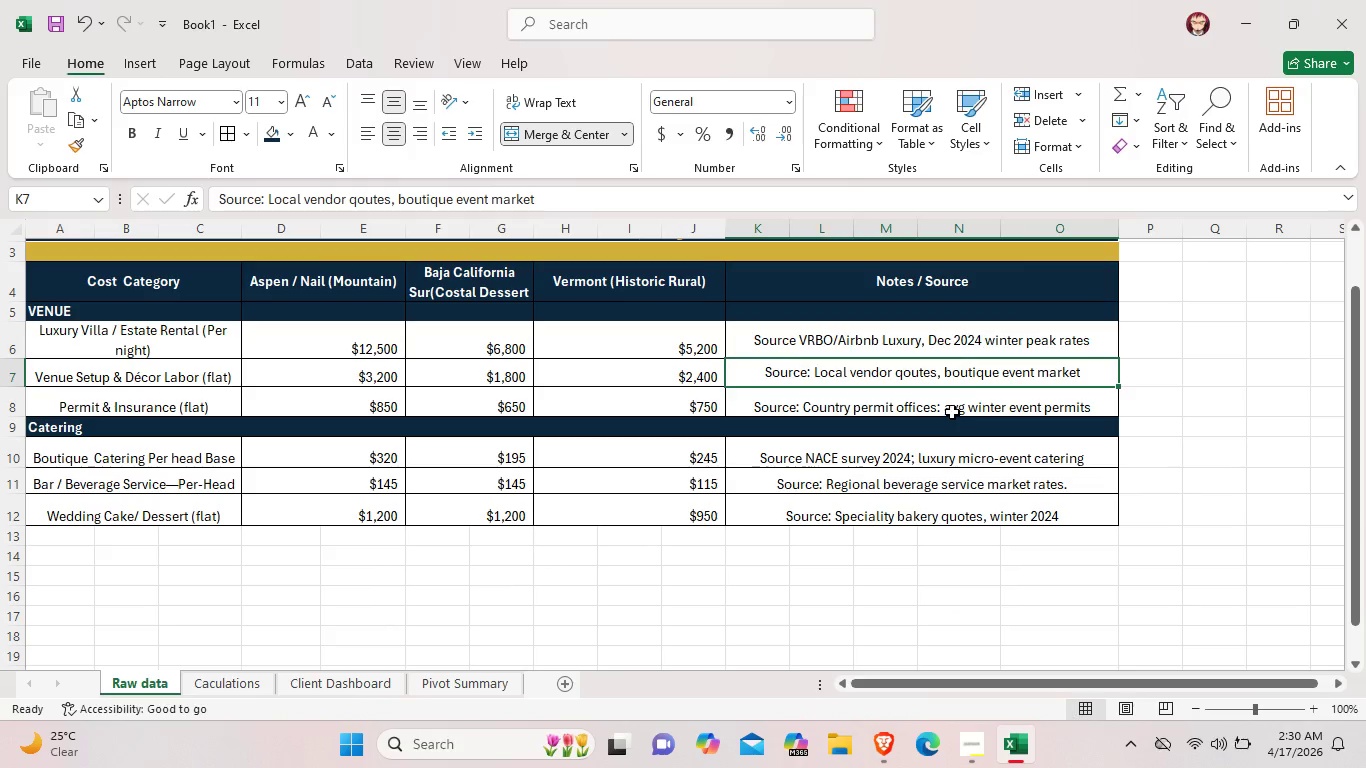 
left_click([952, 412])
 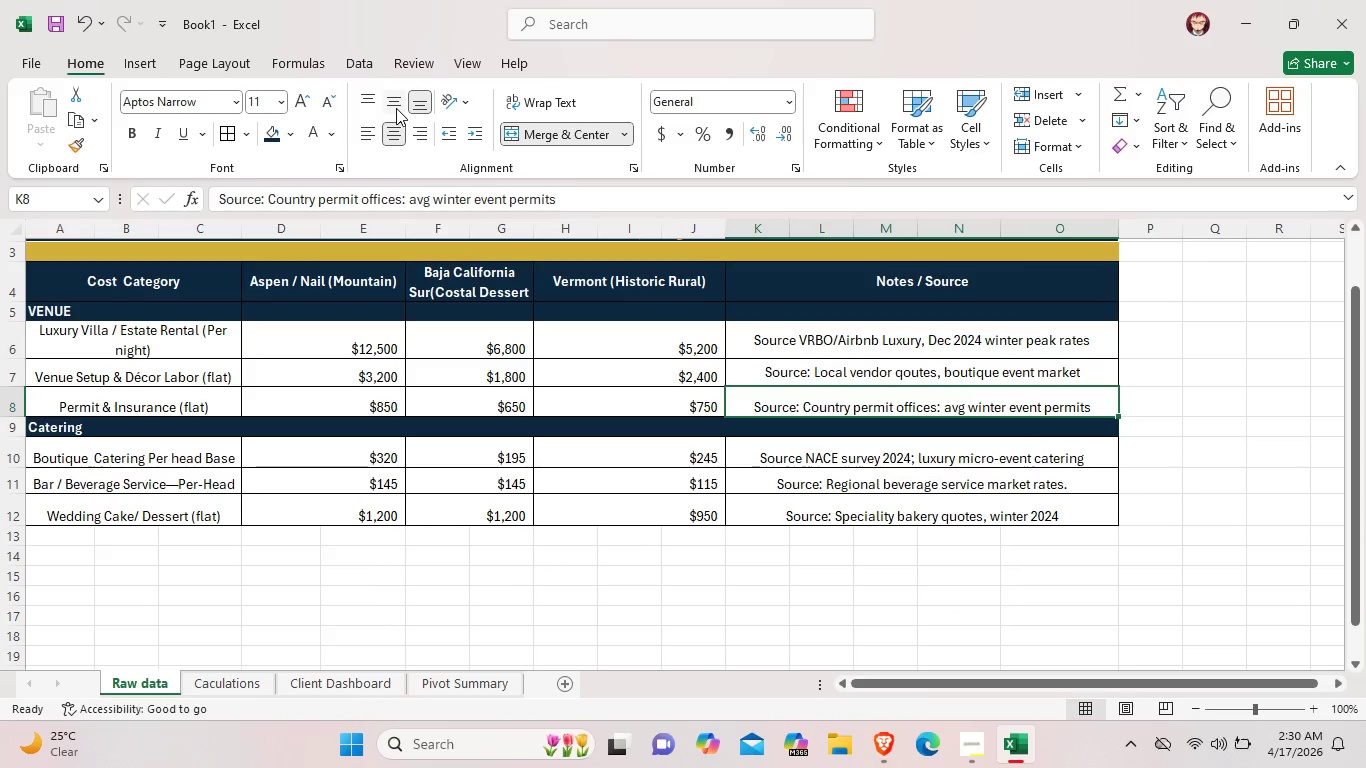 
left_click([396, 108])
 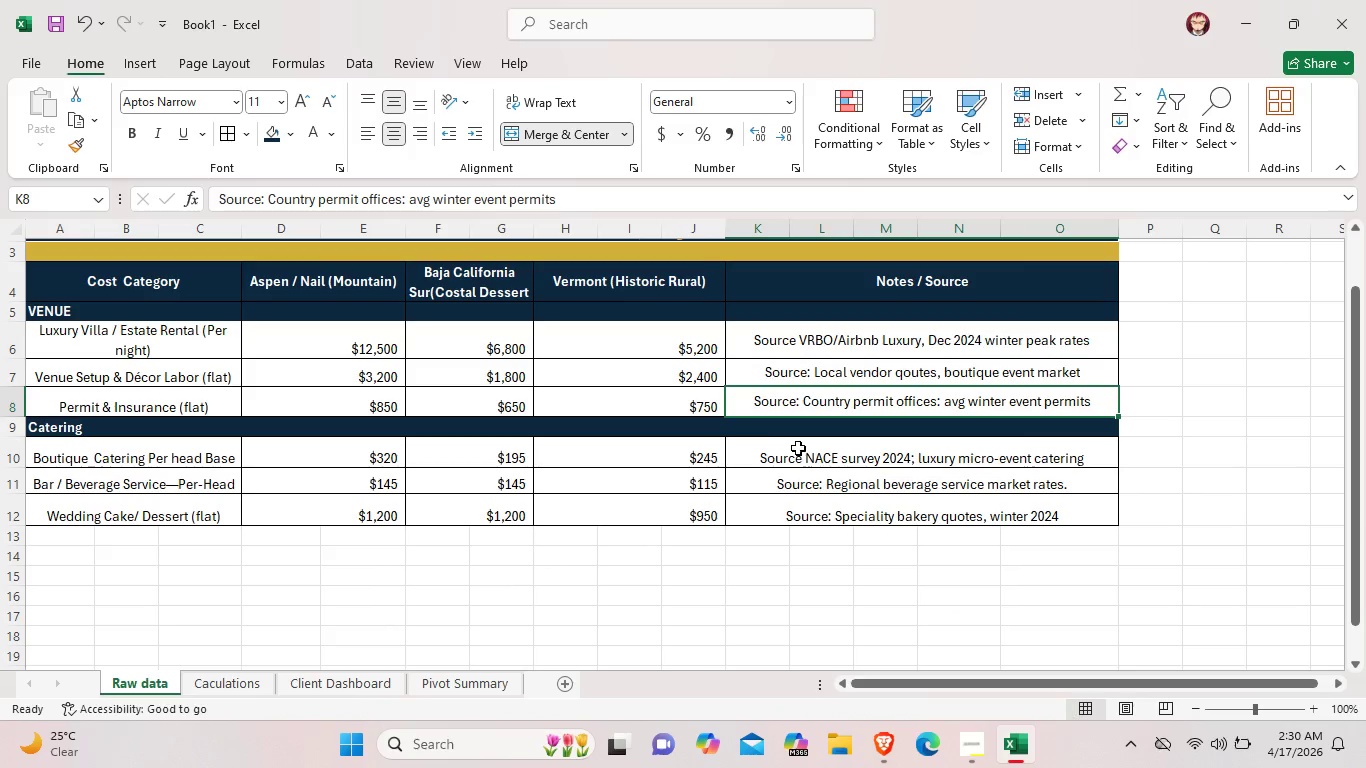 
left_click([802, 448])
 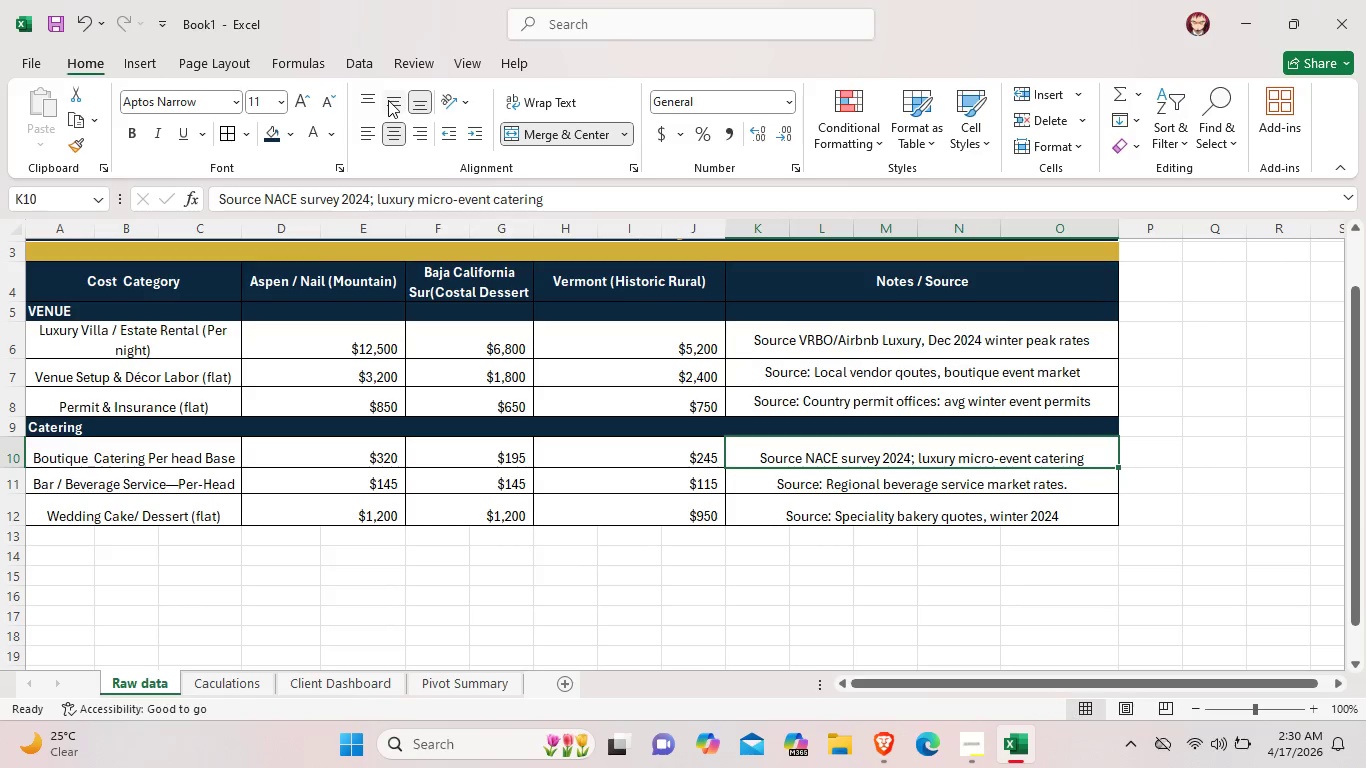 
left_click([388, 100])
 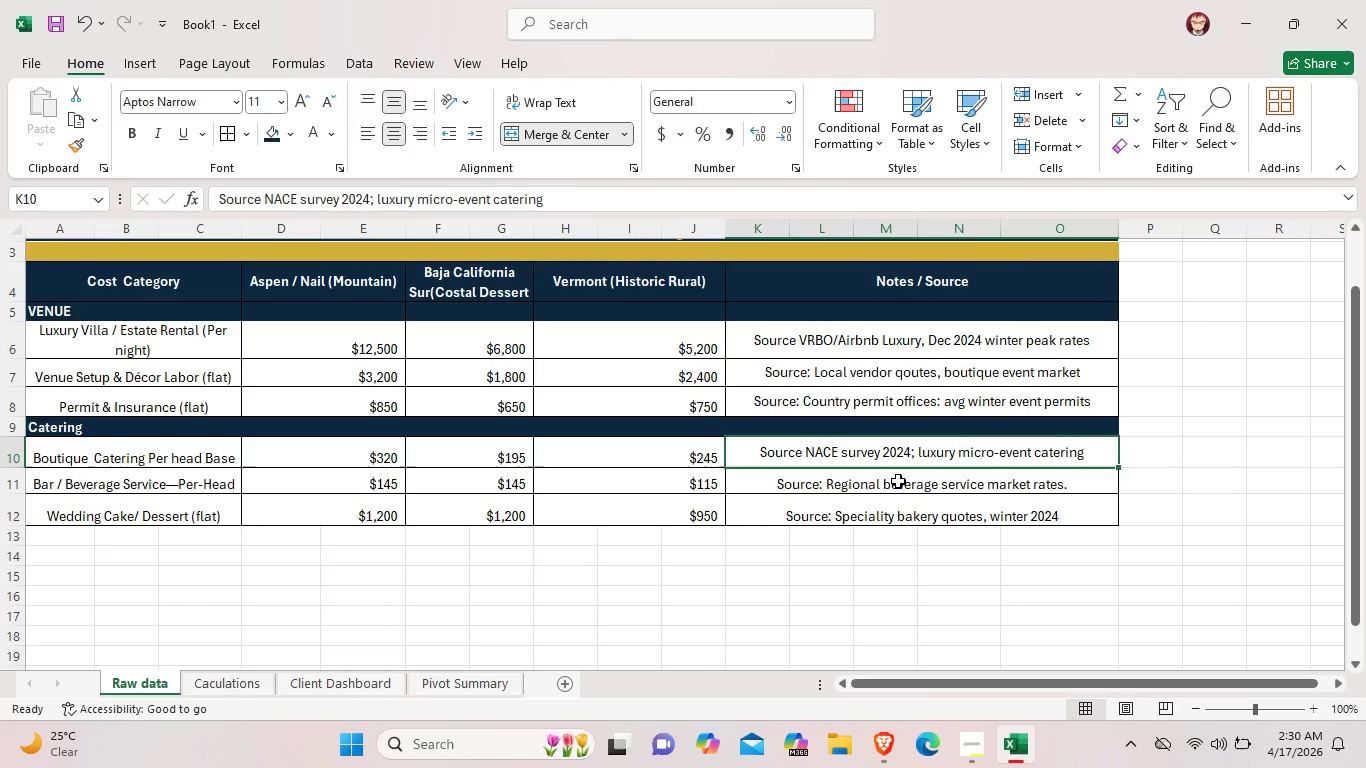 
left_click([898, 483])
 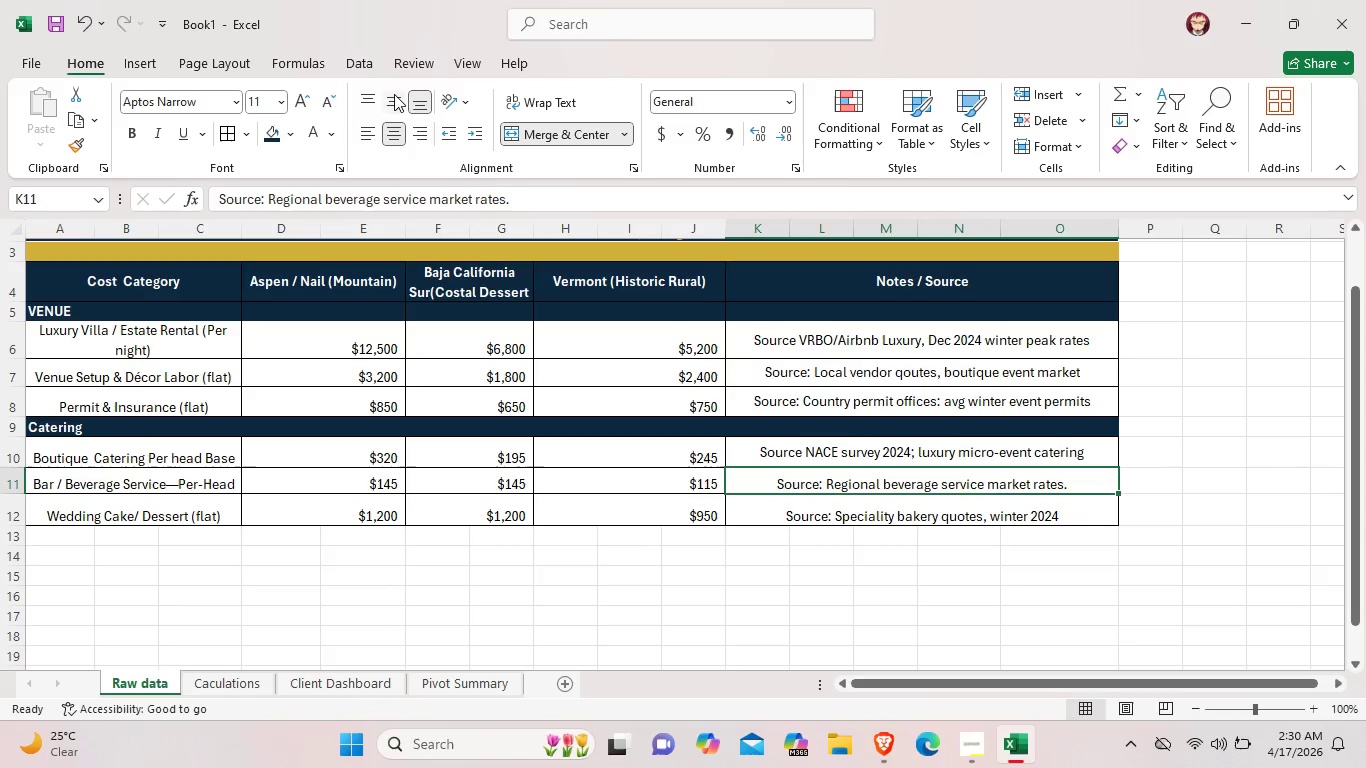 
left_click([393, 94])
 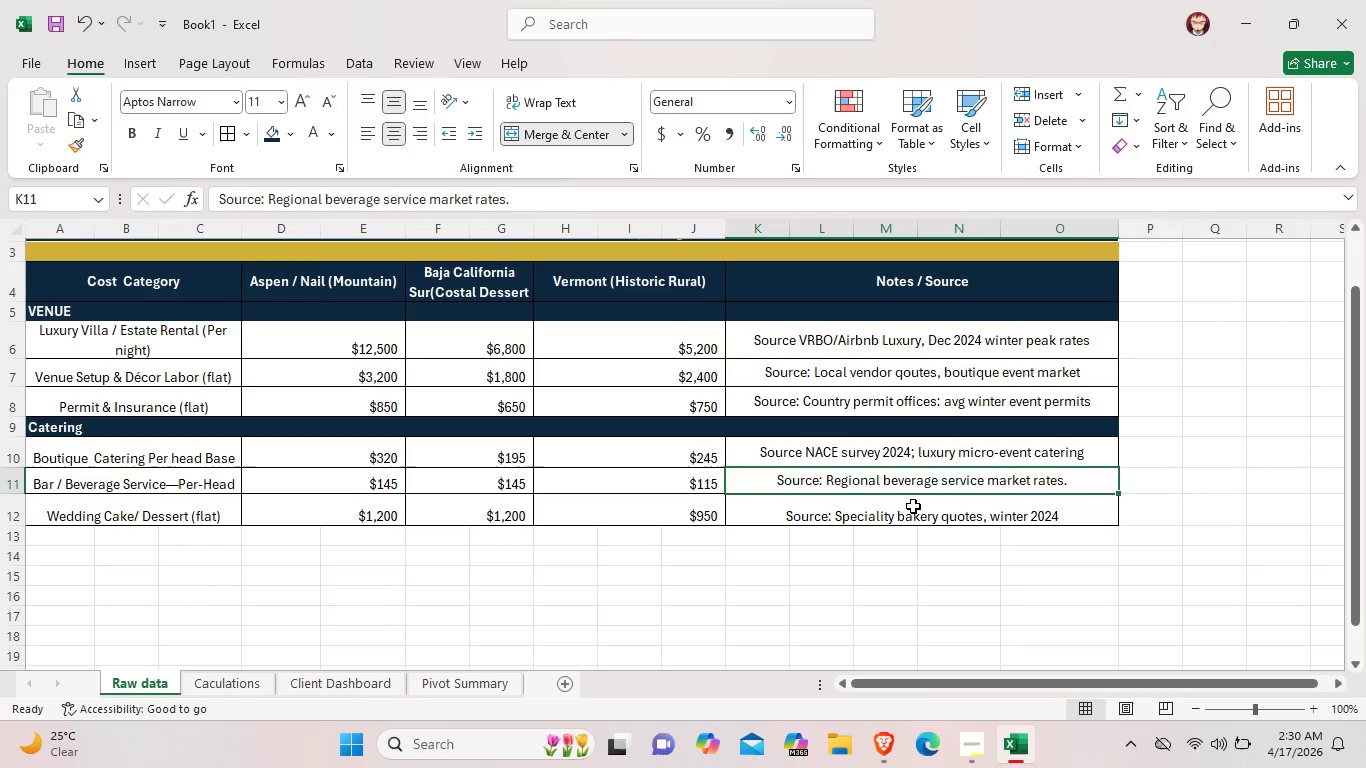 
left_click([913, 510])
 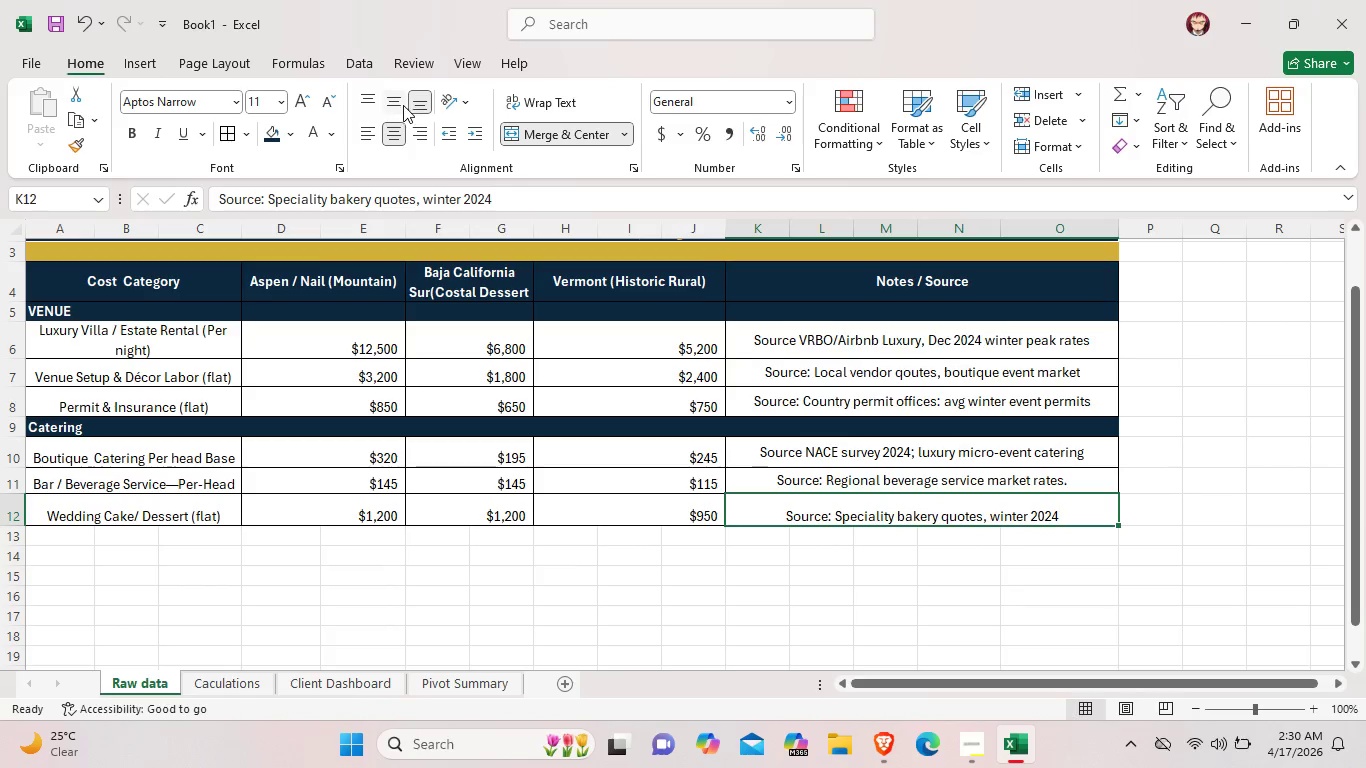 
left_click([398, 102])
 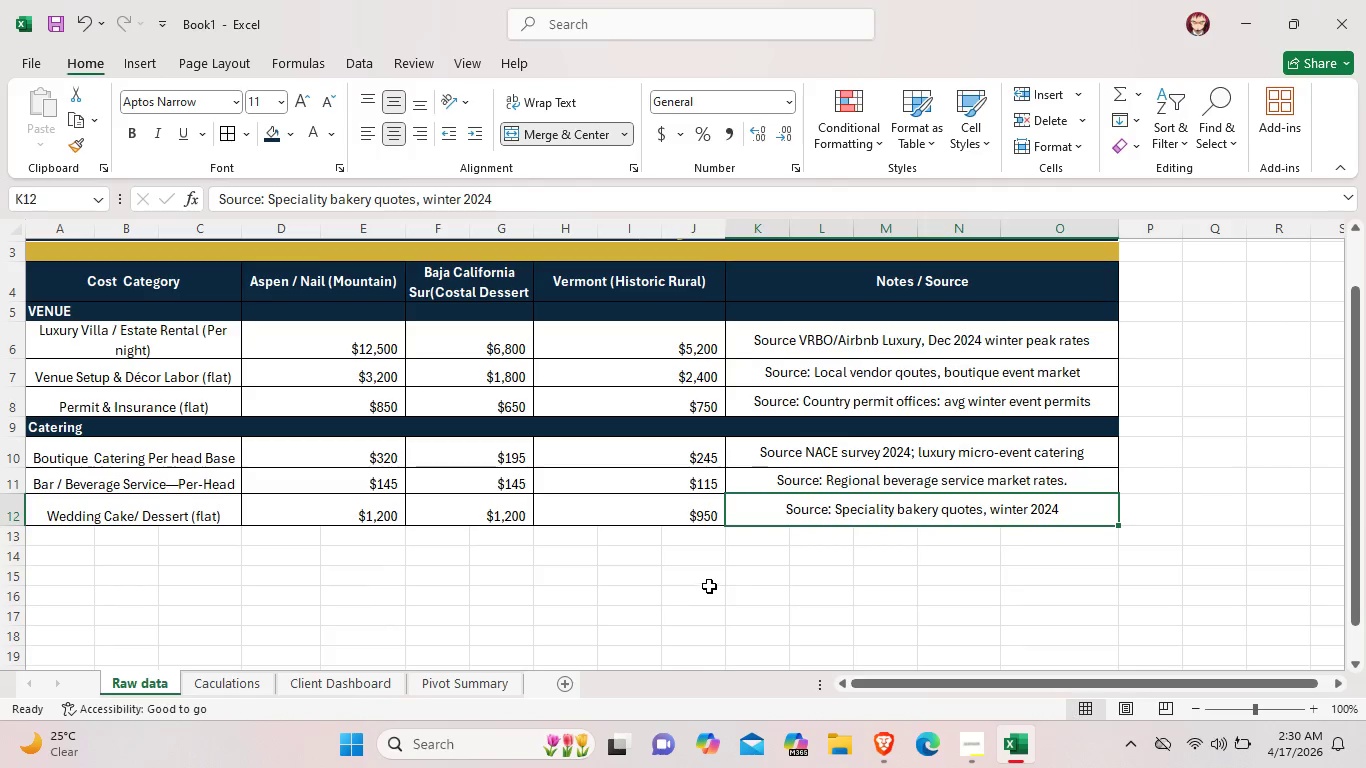 
left_click([709, 586])
 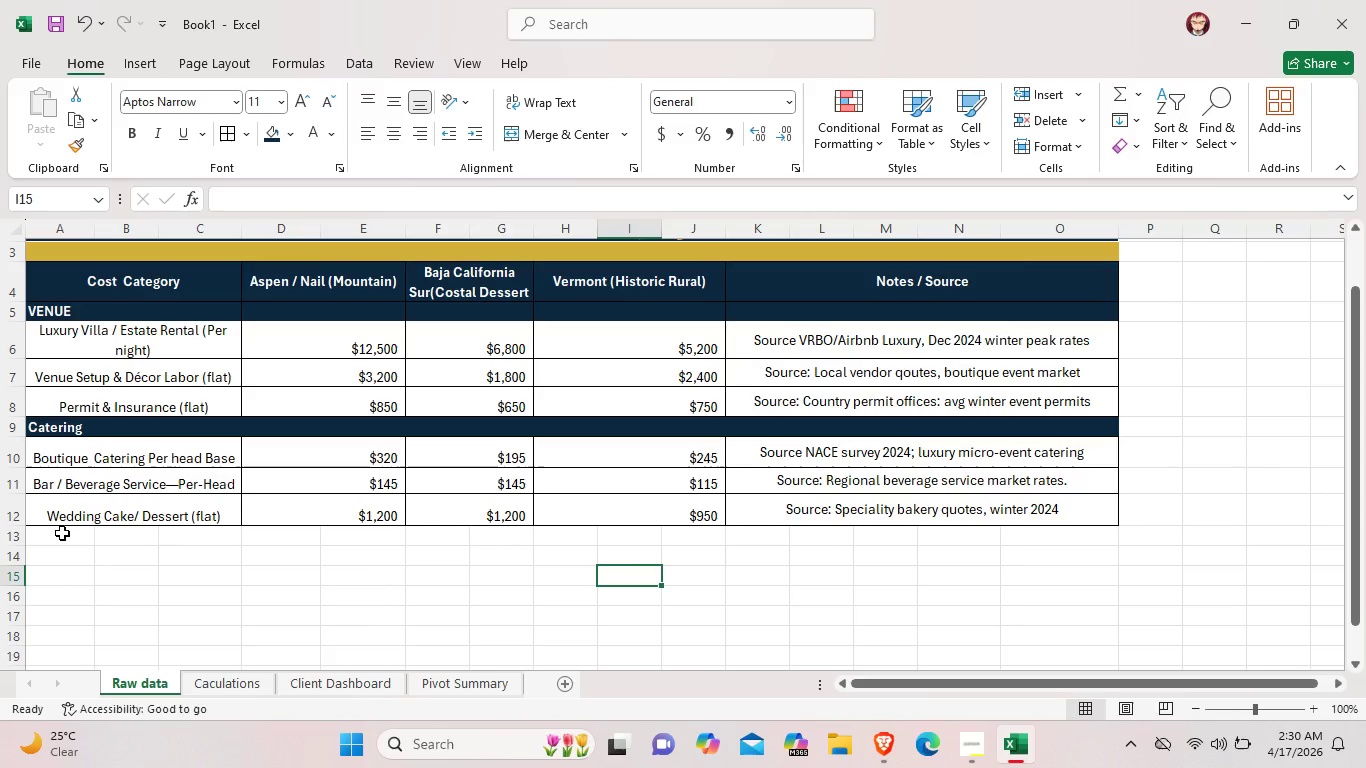 
wait(17.09)
 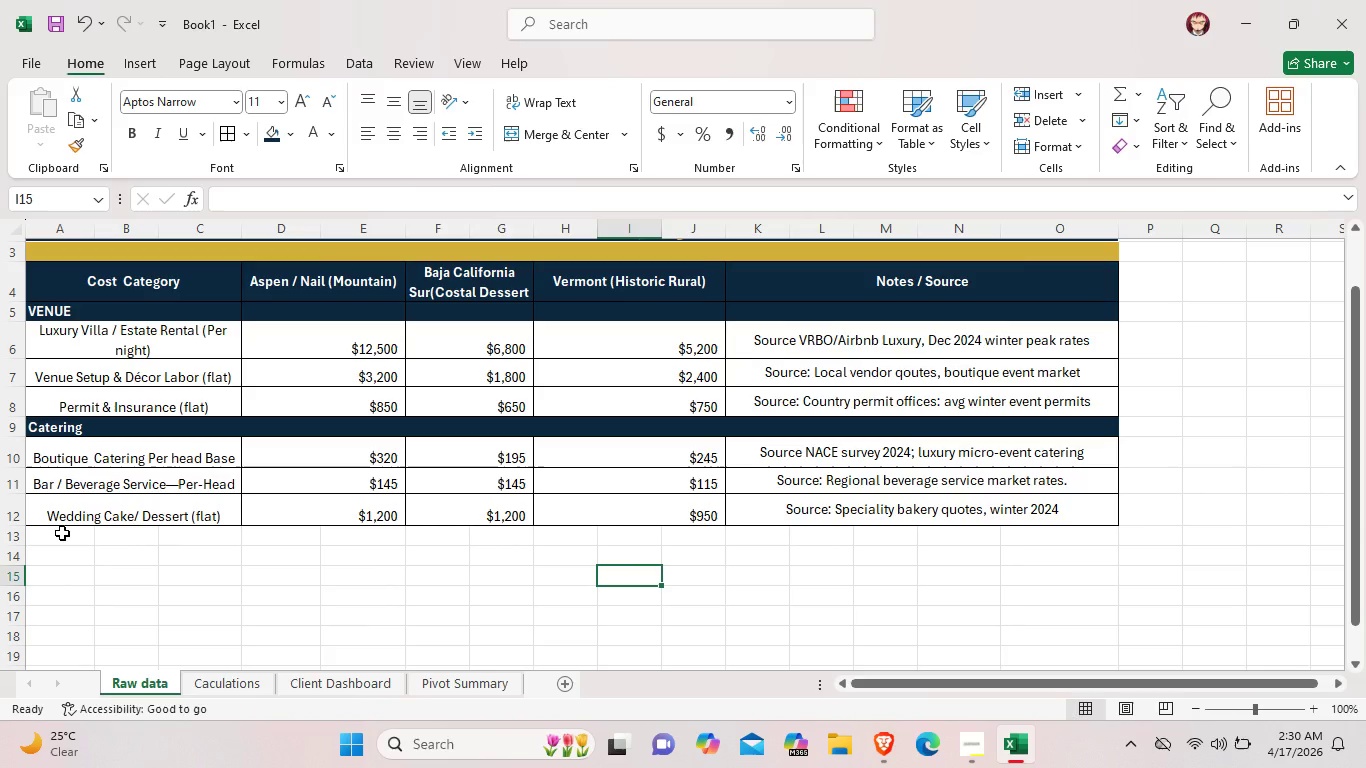 
left_click_drag(start_coordinate=[55, 532], to_coordinate=[1061, 531])
 